 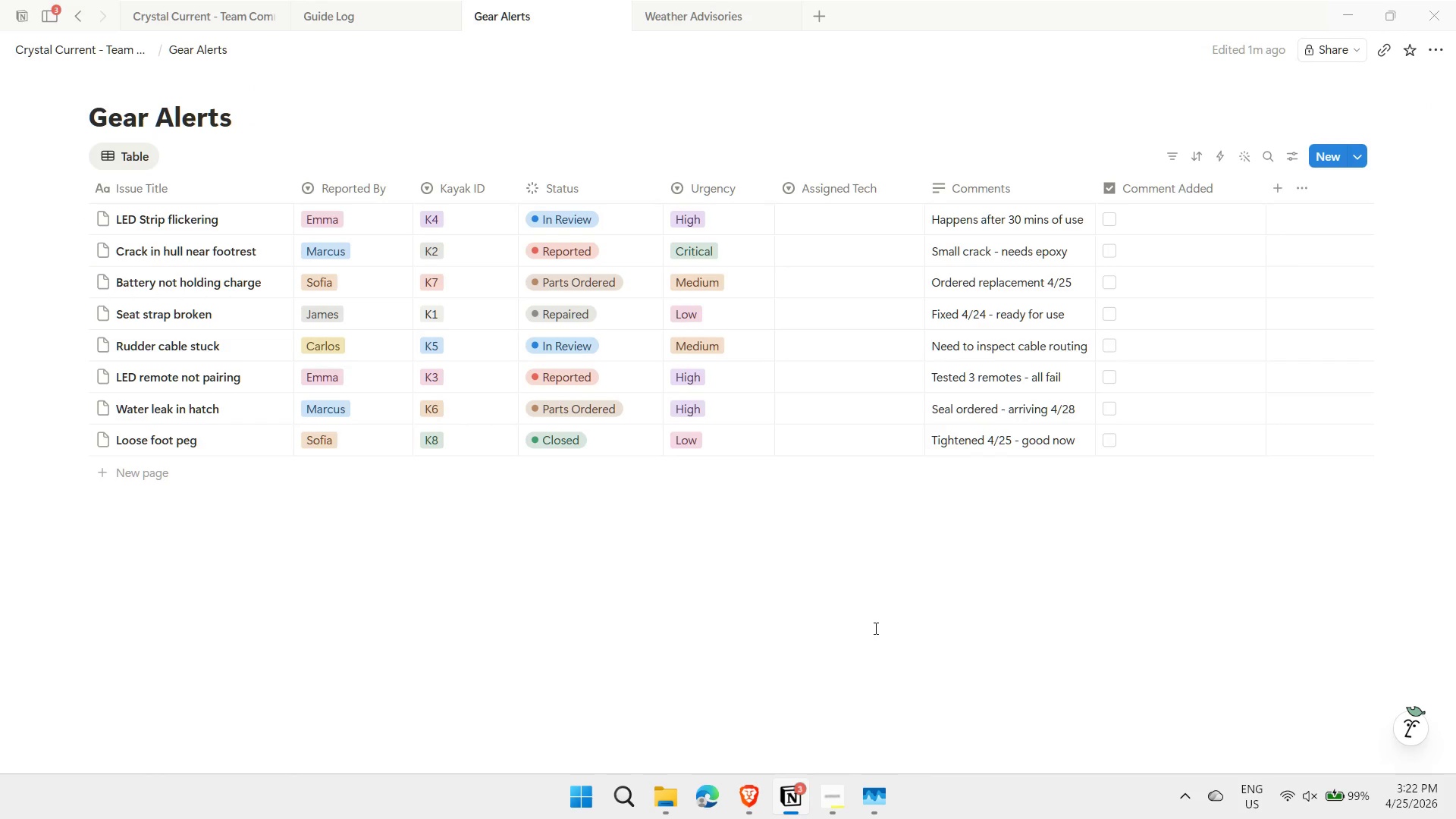 
left_click([704, 8])
 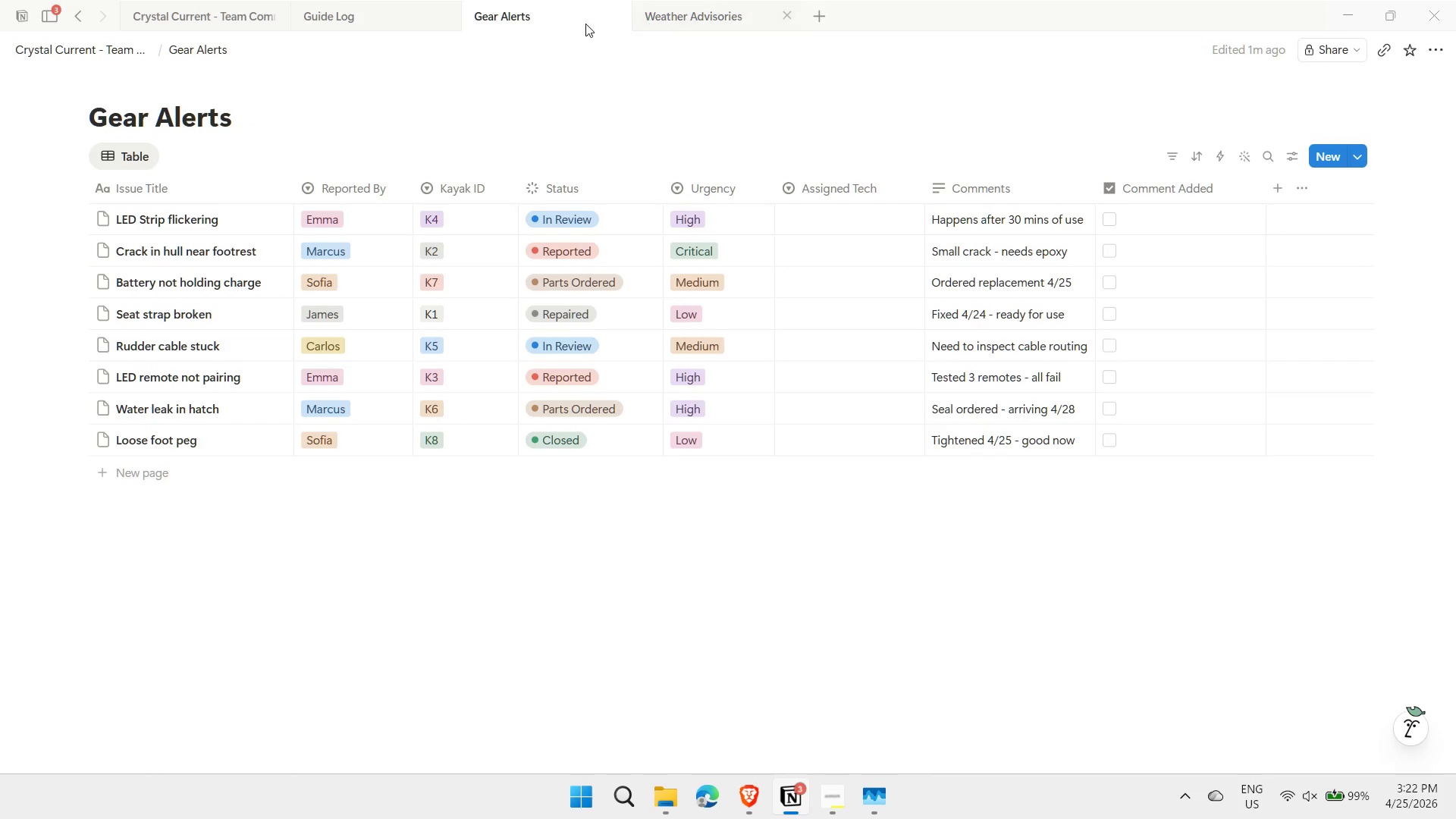 
left_click([372, 23])
 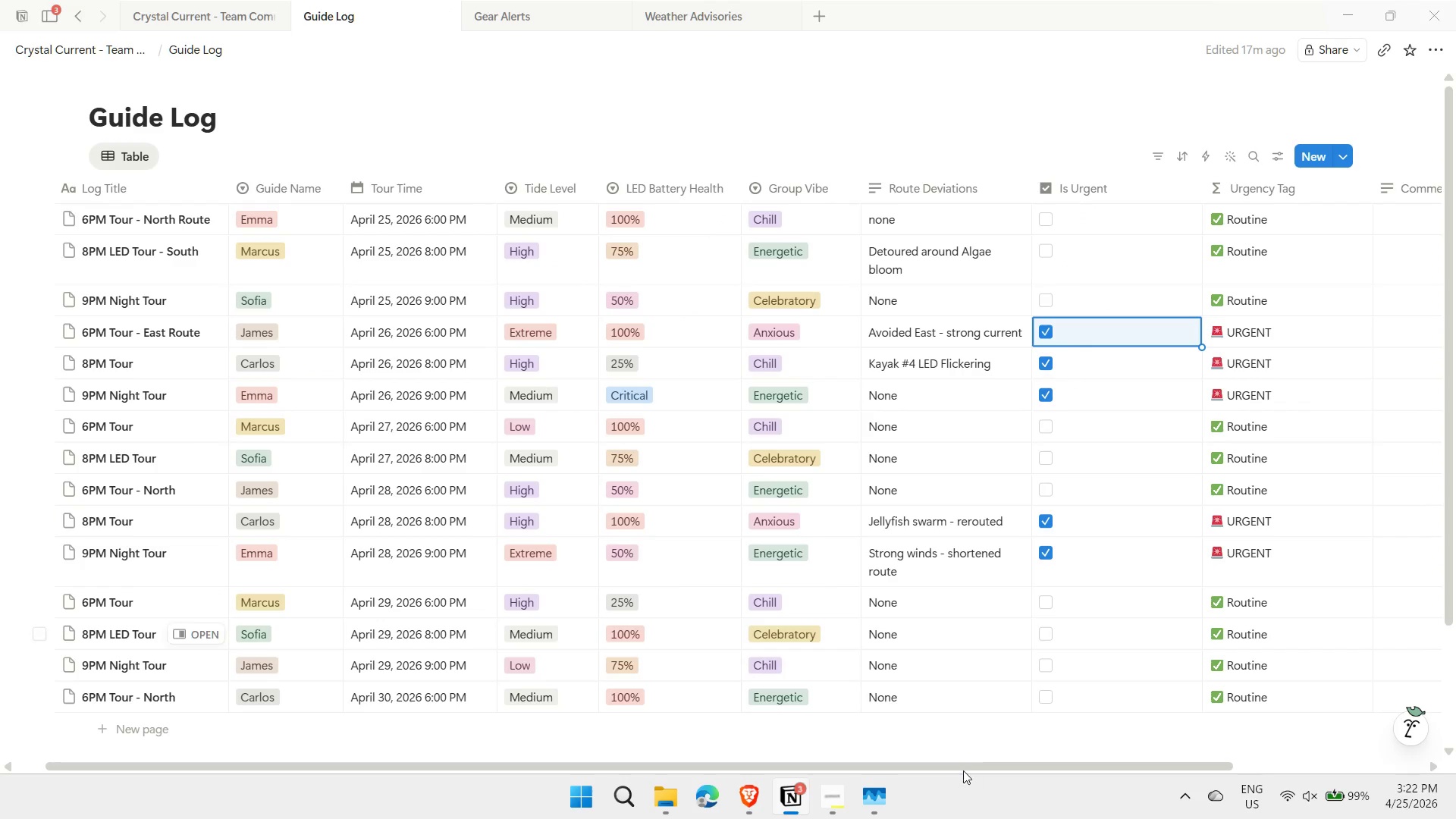 
left_click_drag(start_coordinate=[963, 768], to_coordinate=[968, 780])
 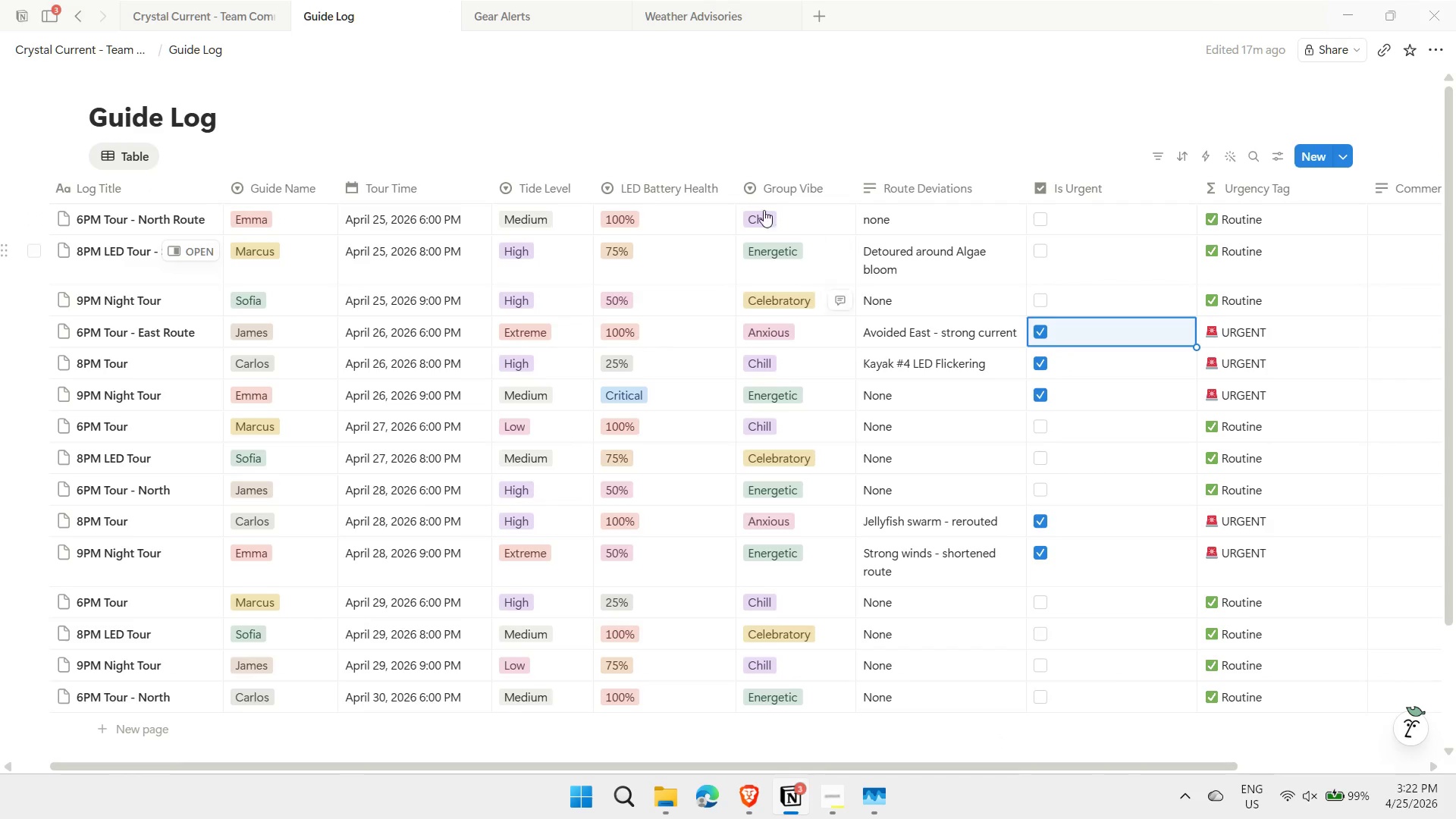 
left_click([507, 19])
 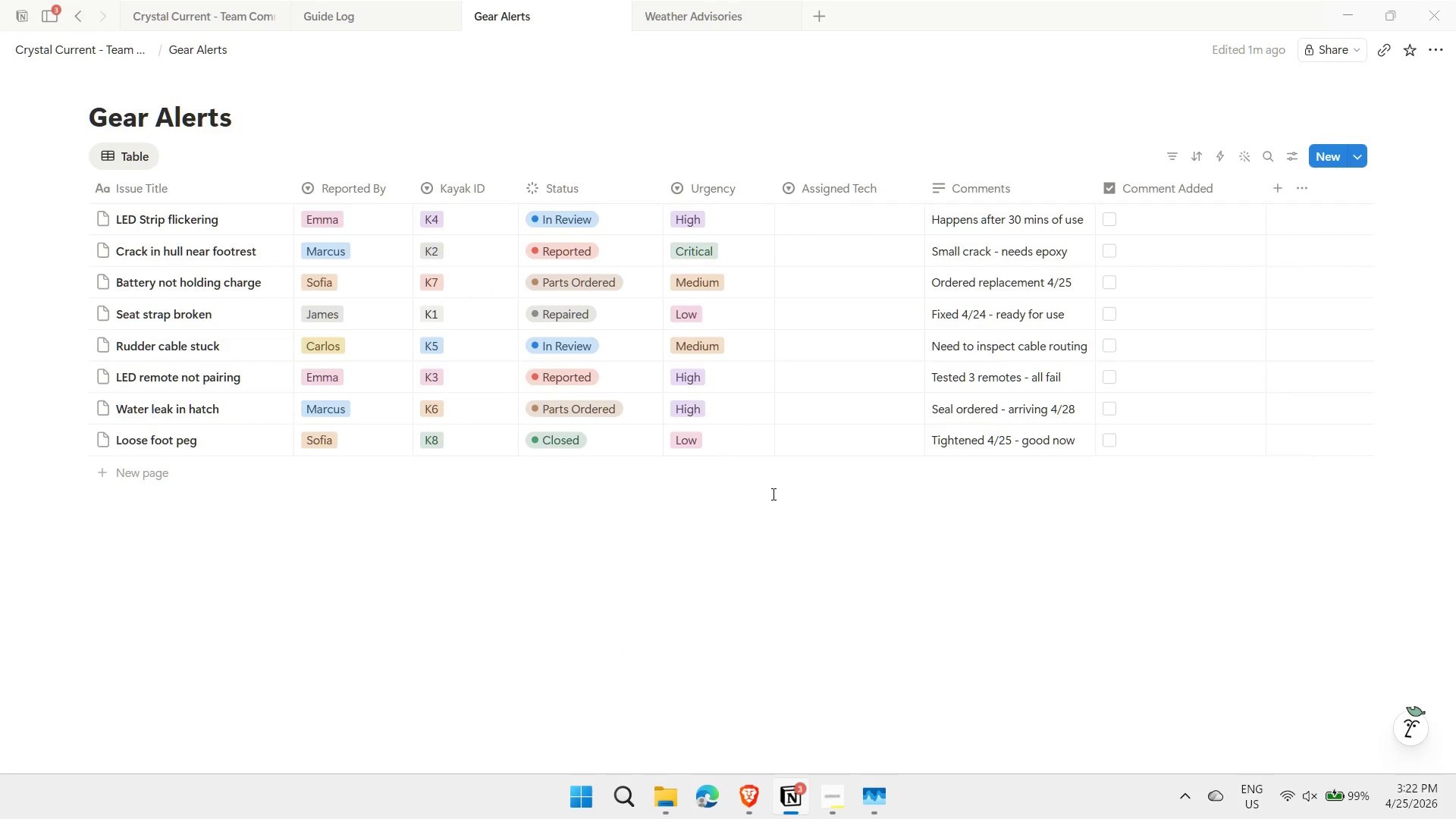 
wait(7.12)
 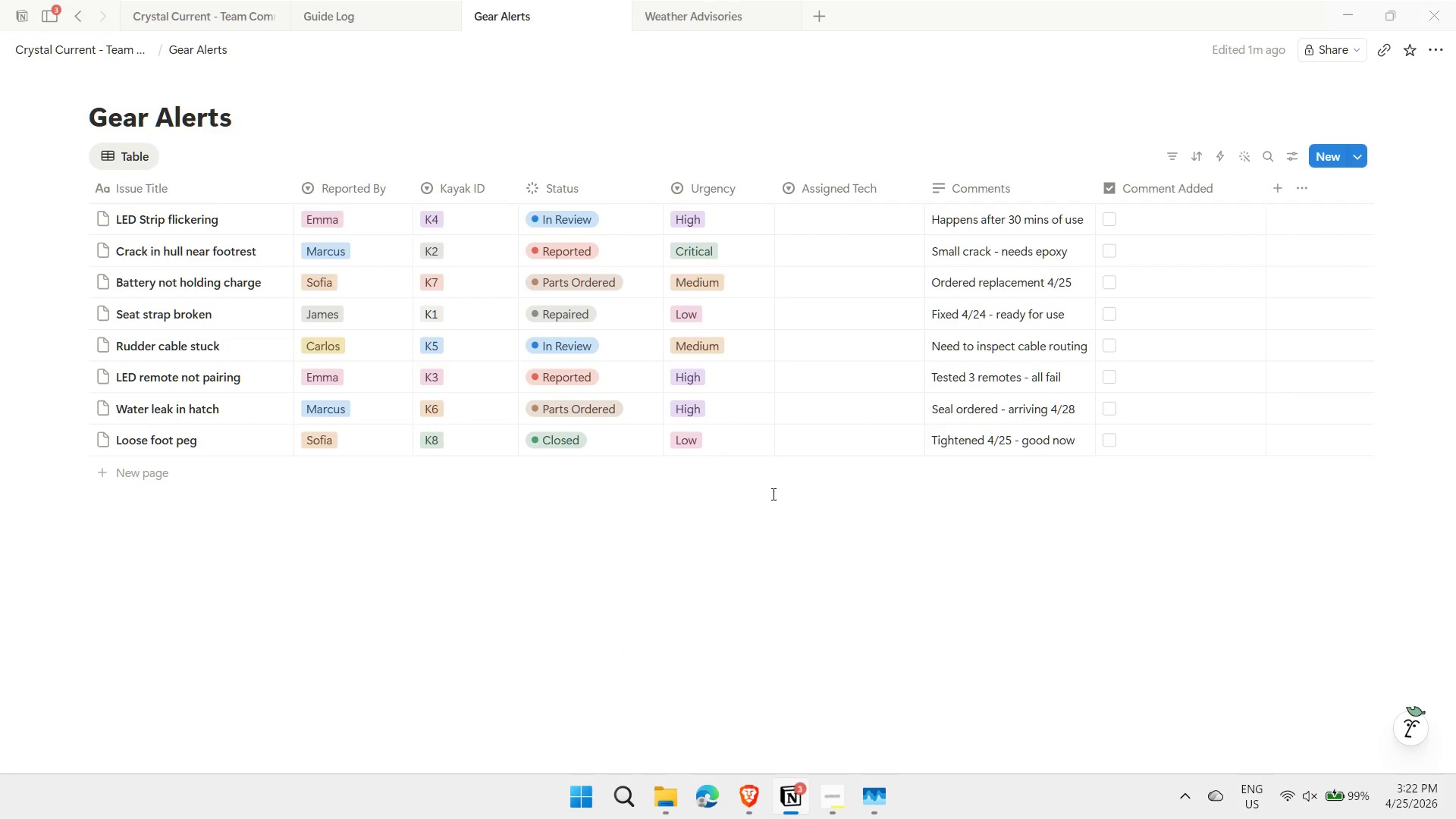 
left_click_drag(start_coordinate=[852, 187], to_coordinate=[1059, 192])
 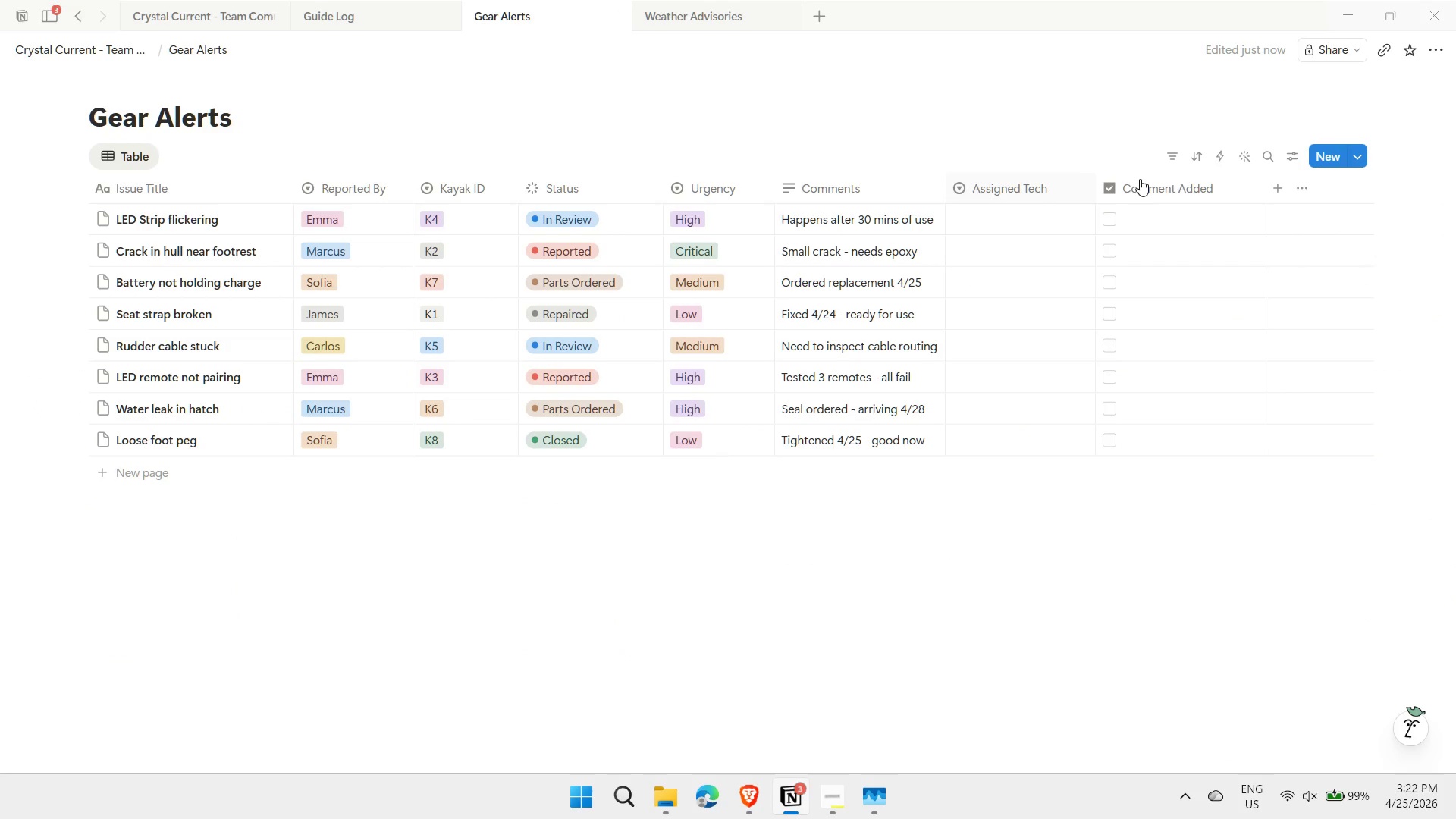 
left_click_drag(start_coordinate=[1181, 184], to_coordinate=[984, 193])
 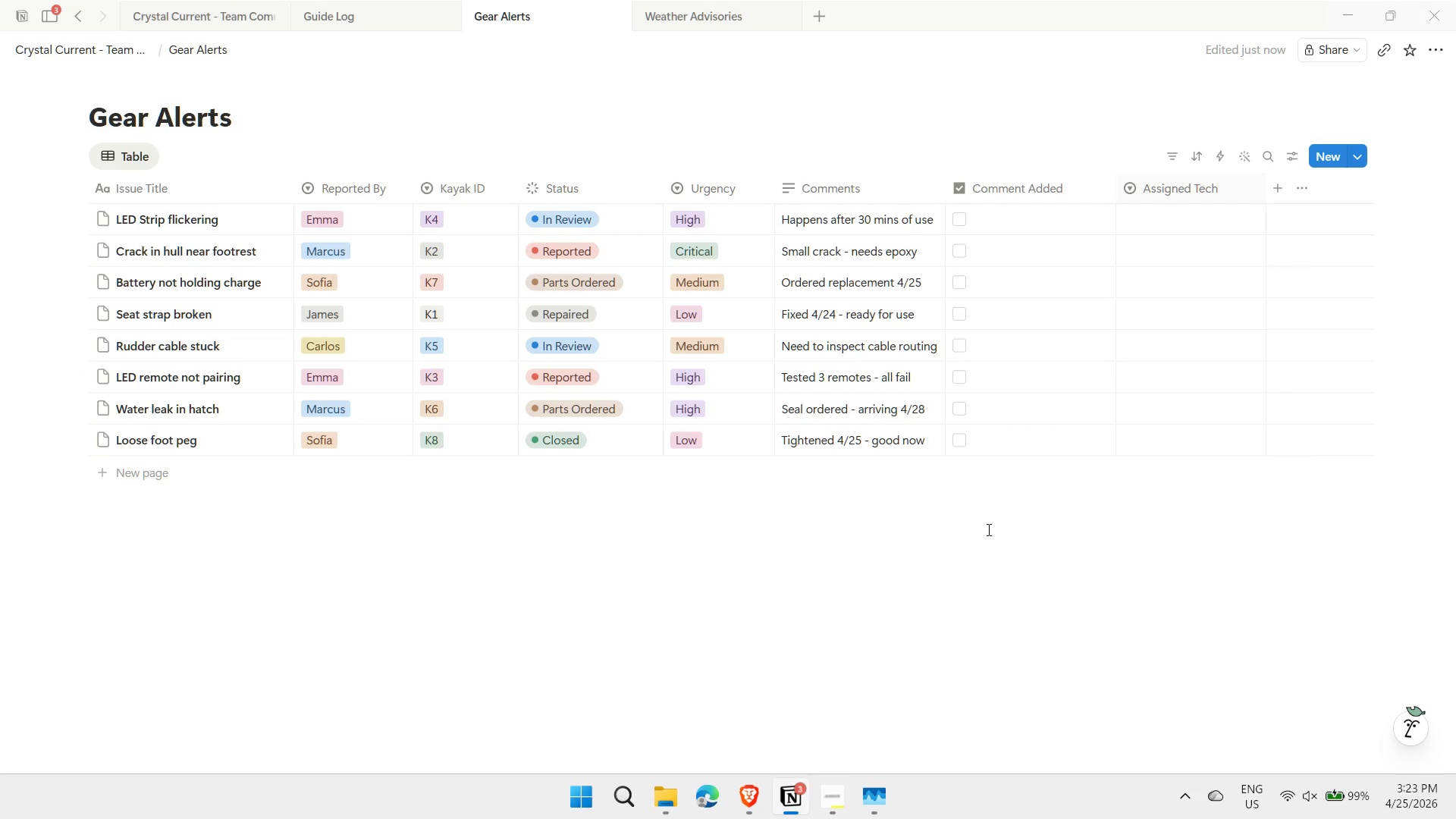 
wait(15.7)
 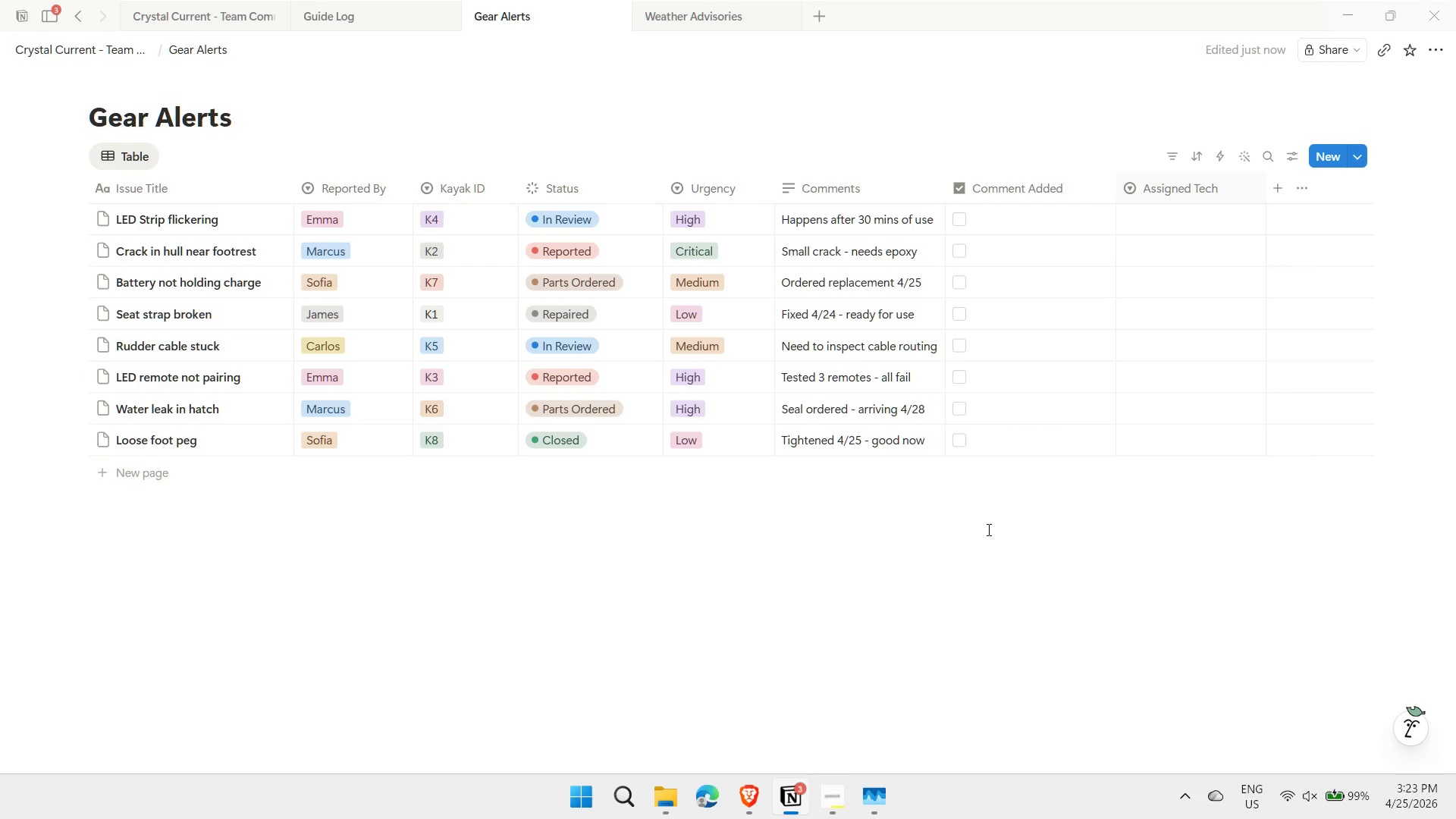 
left_click([332, 17])
 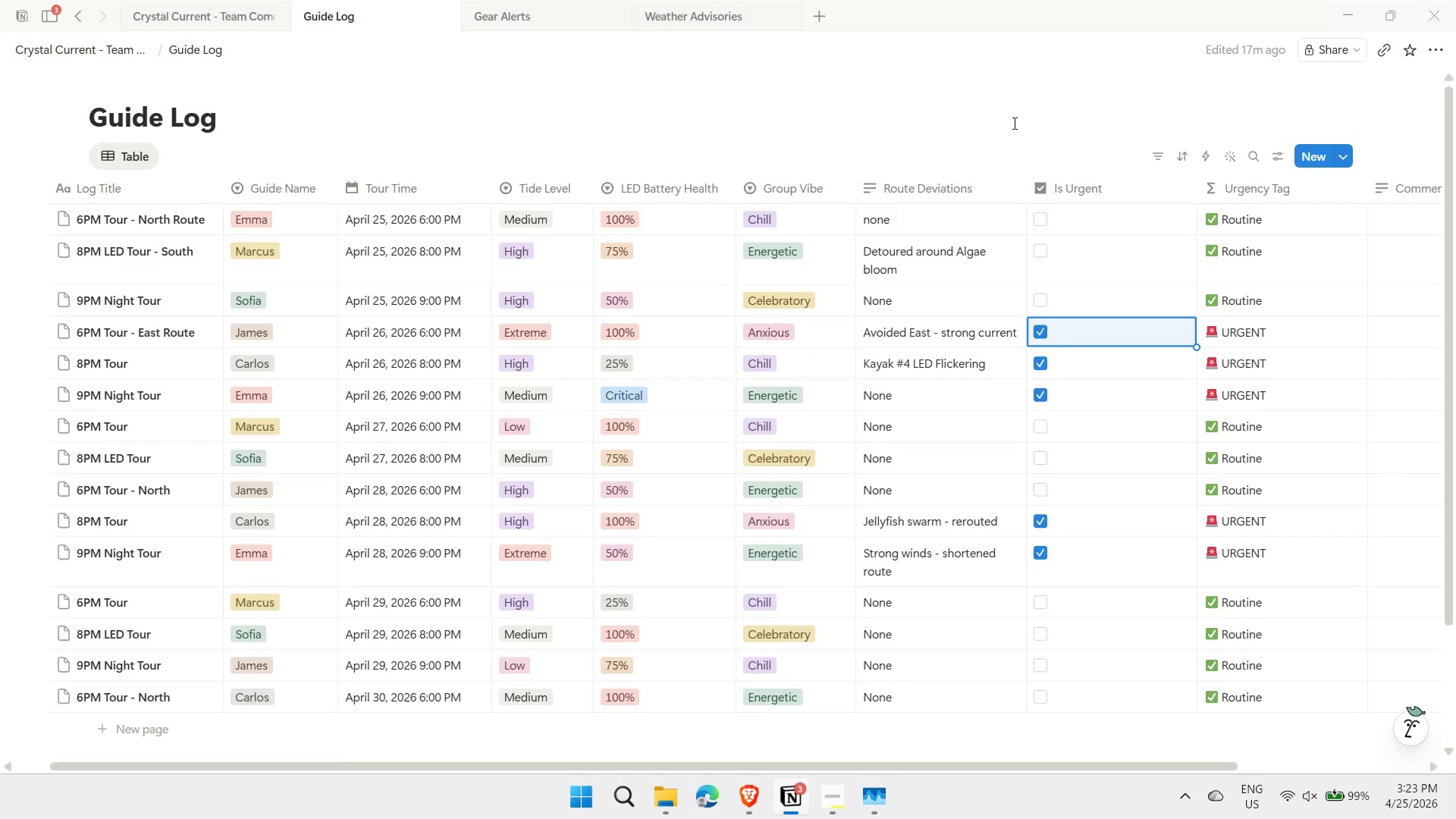 
wait(5.22)
 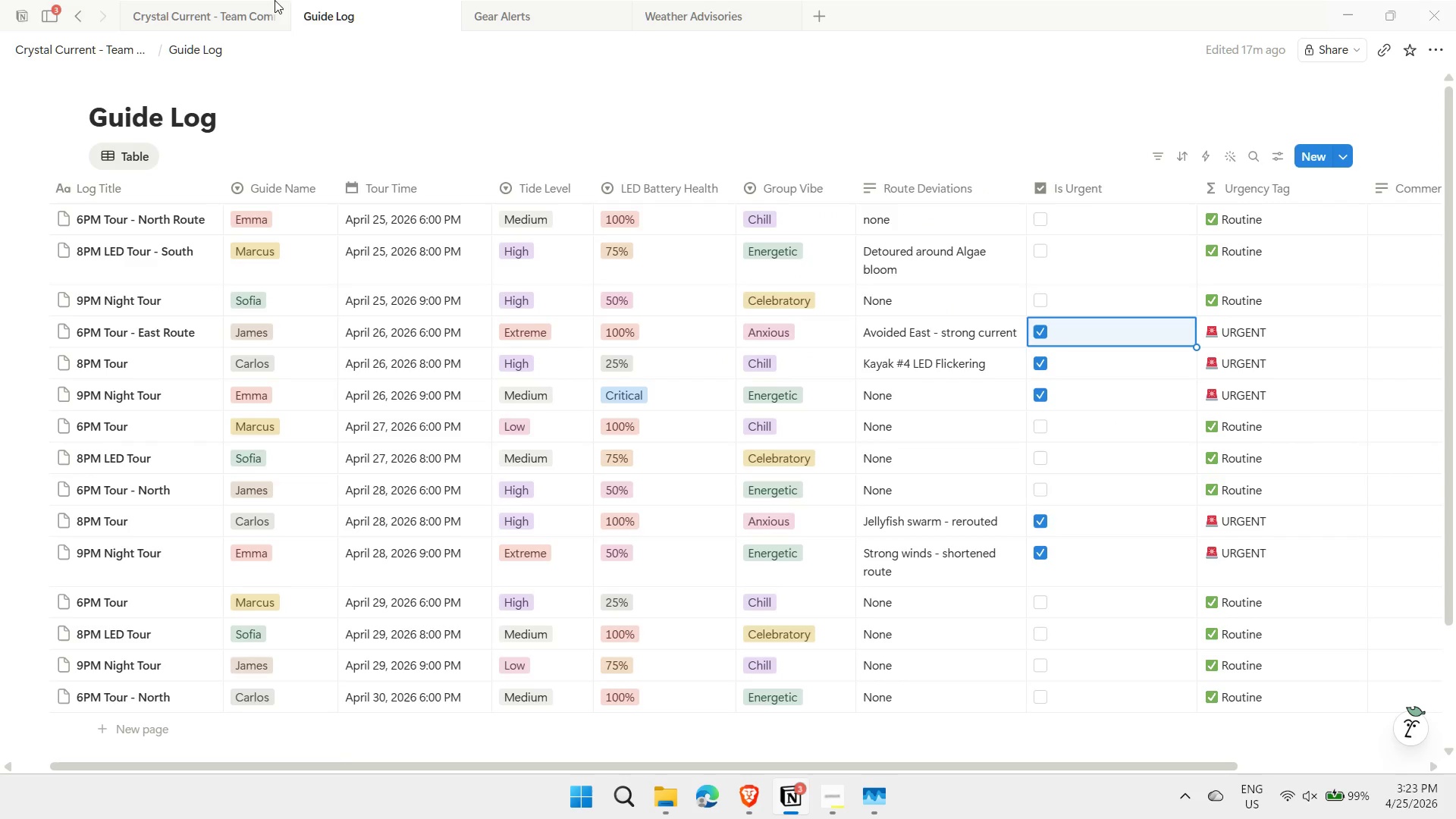 
left_click([1209, 161])
 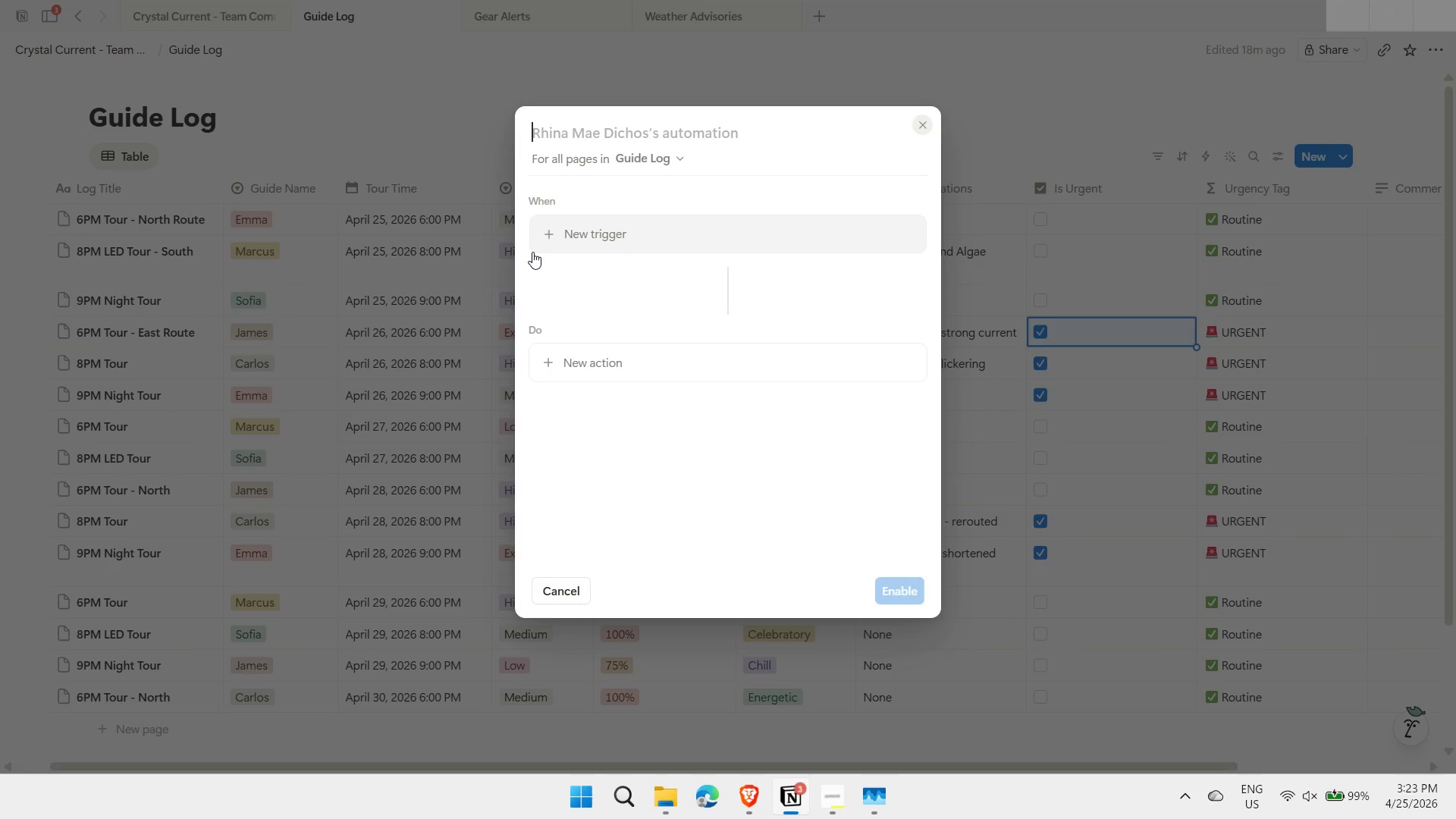 
left_click([588, 241])
 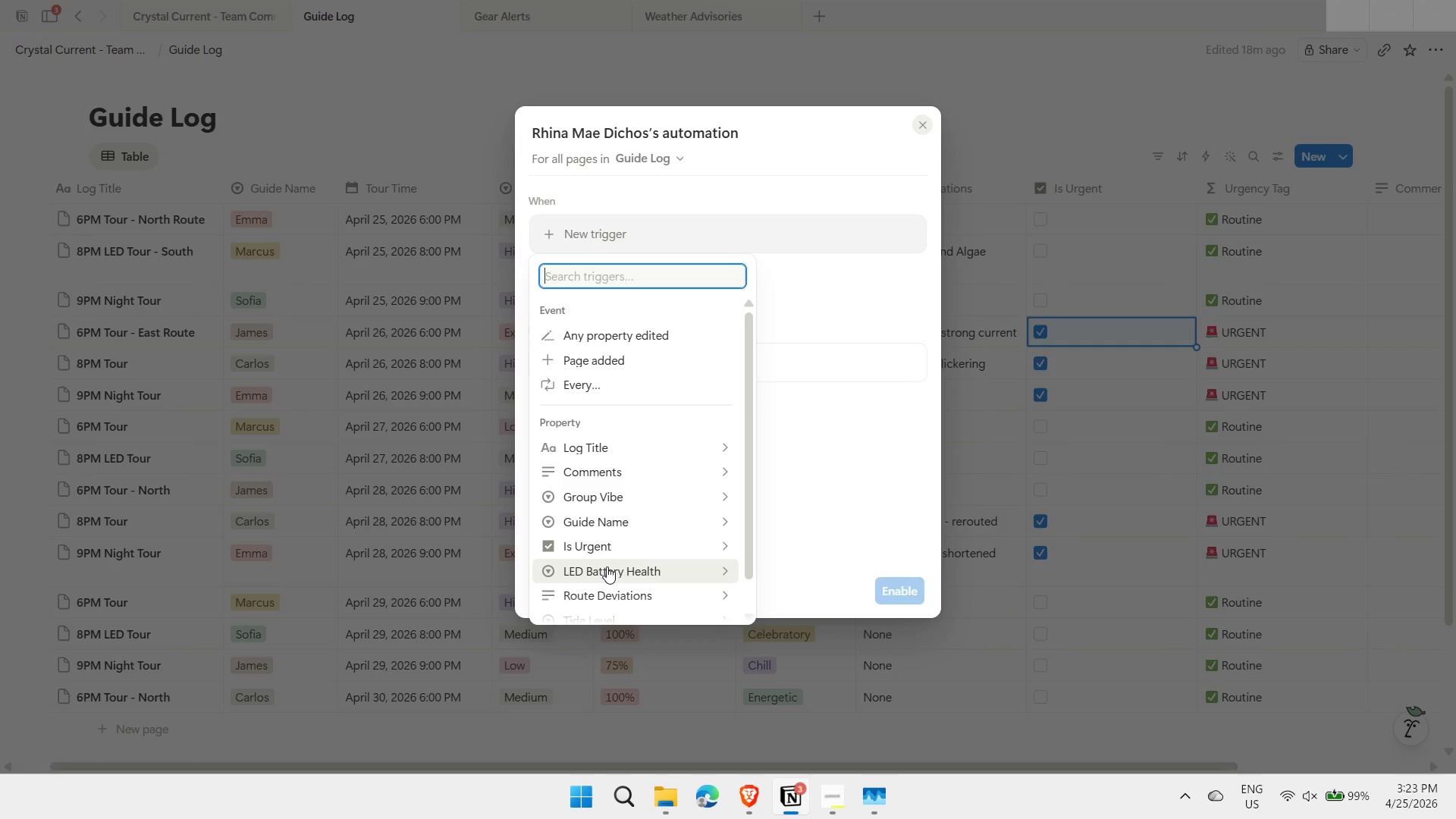 
left_click([606, 566])
 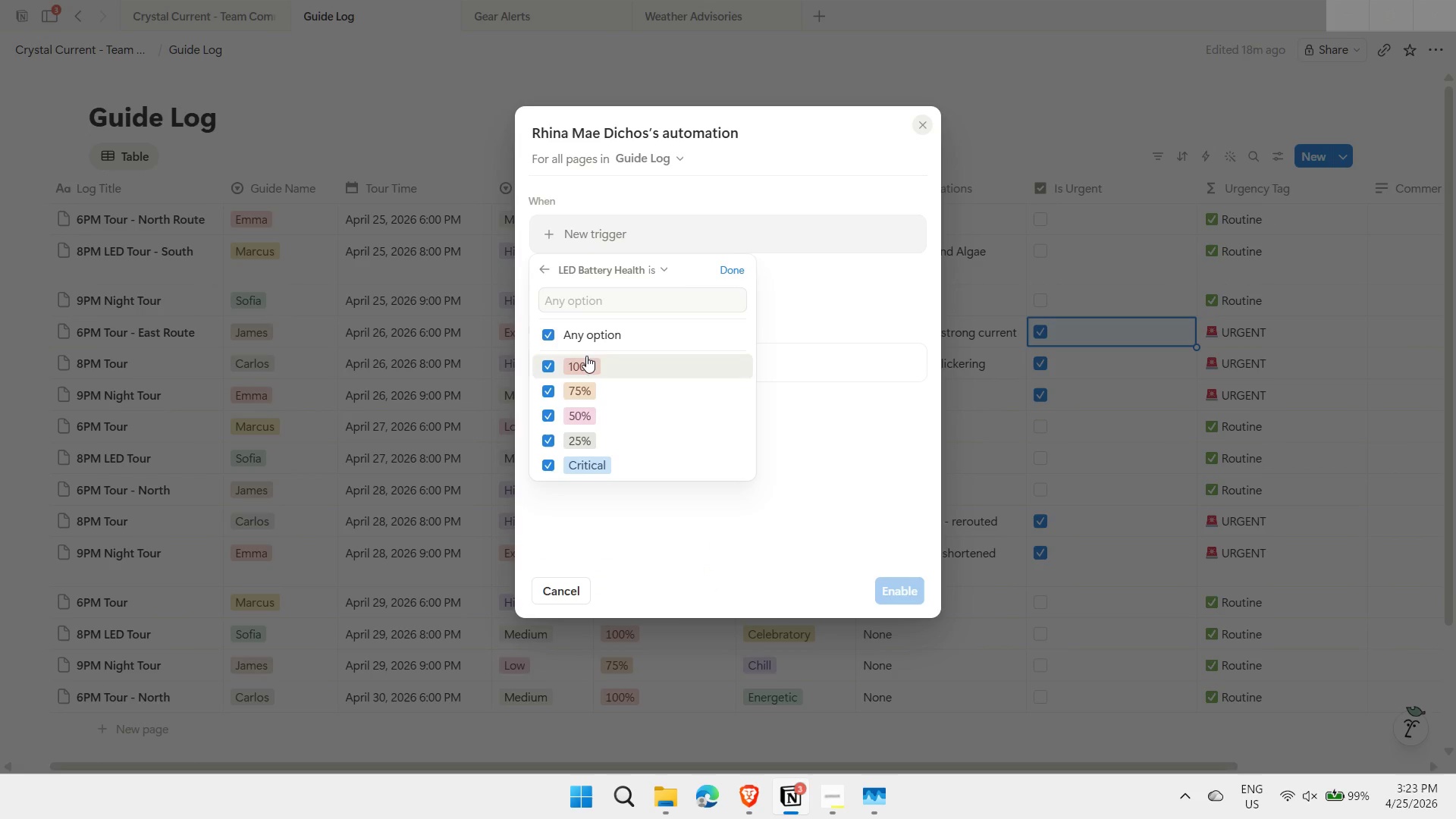 
left_click([554, 331])
 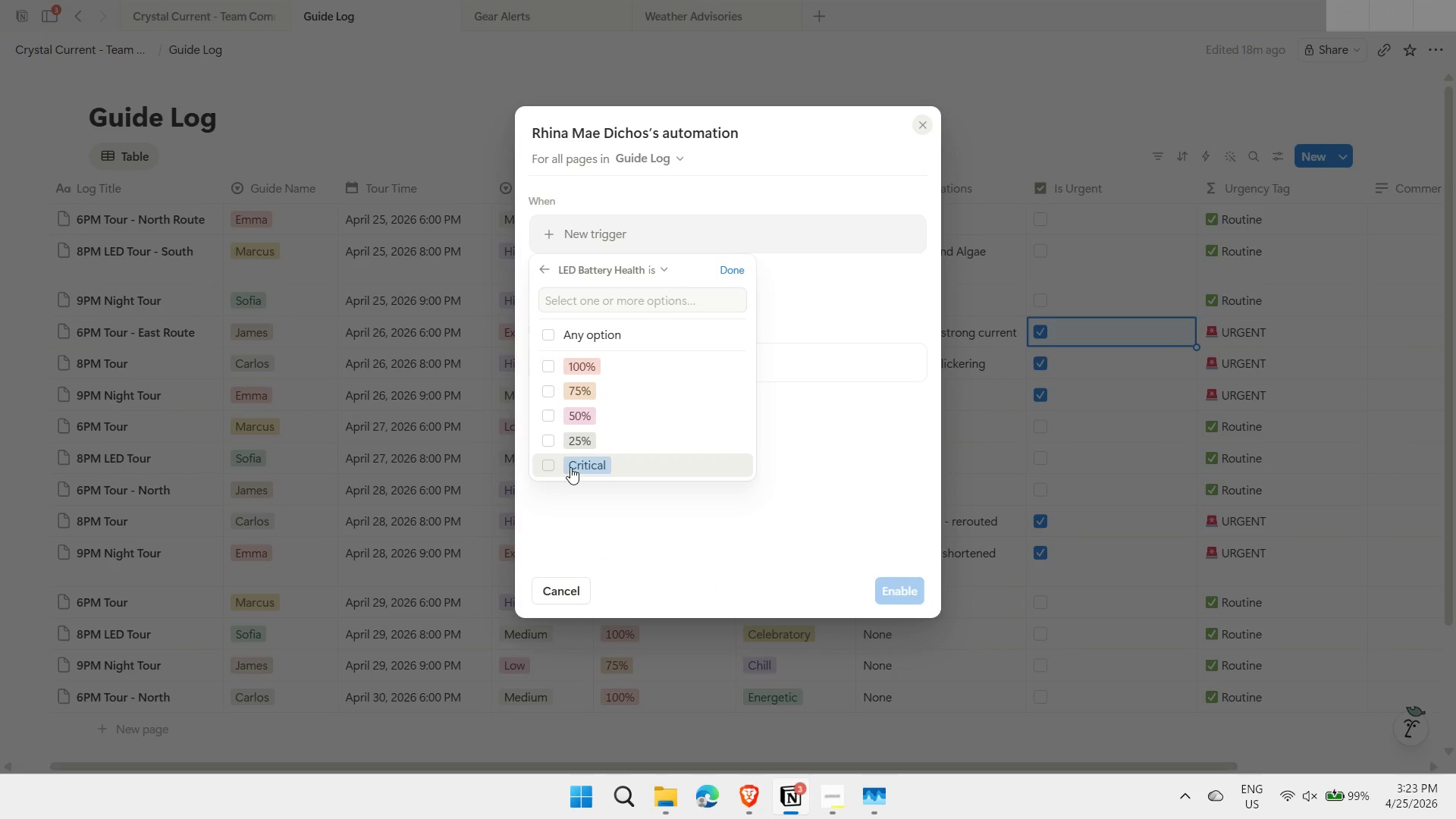 
left_click([549, 459])
 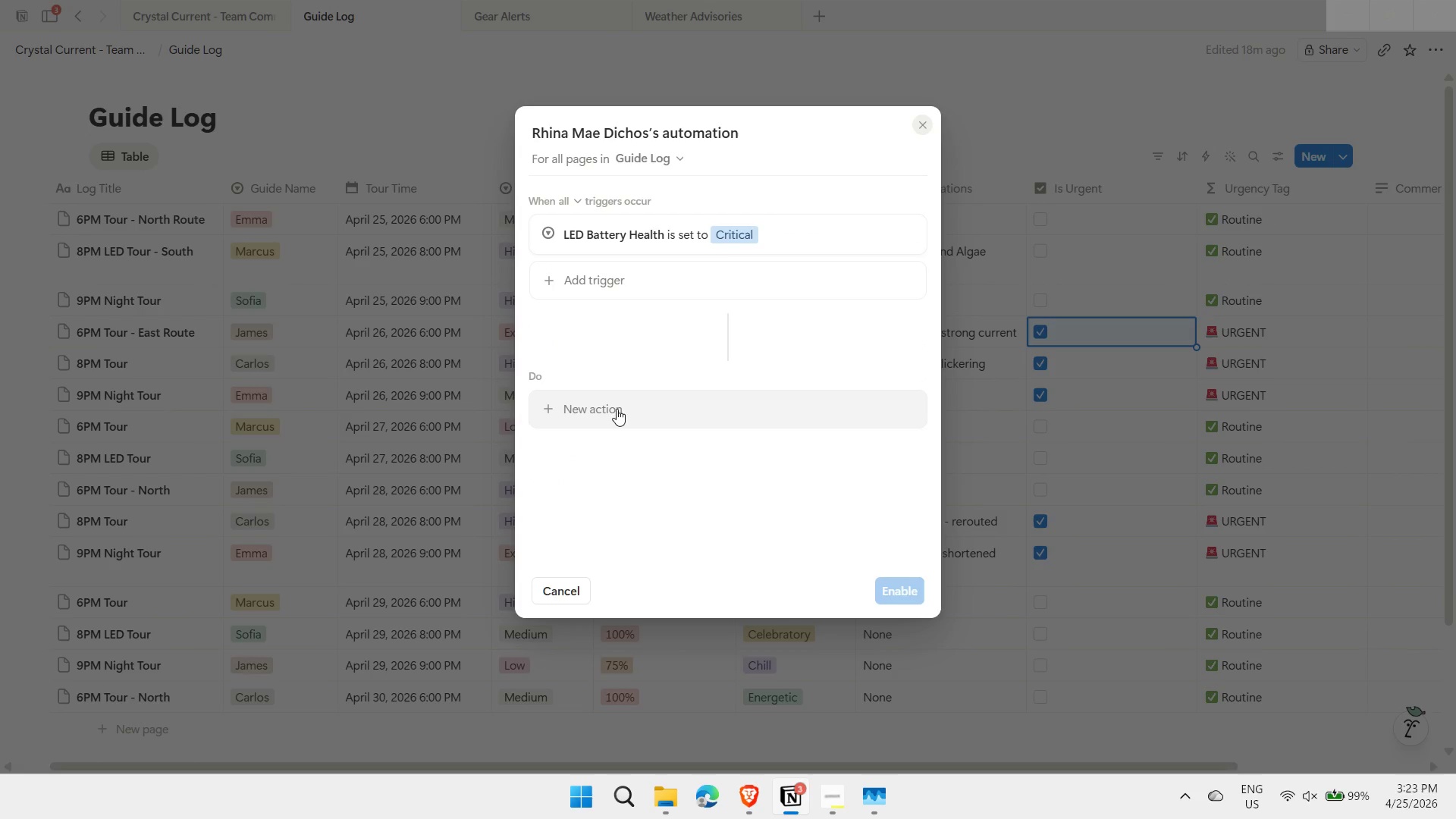 
wait(5.56)
 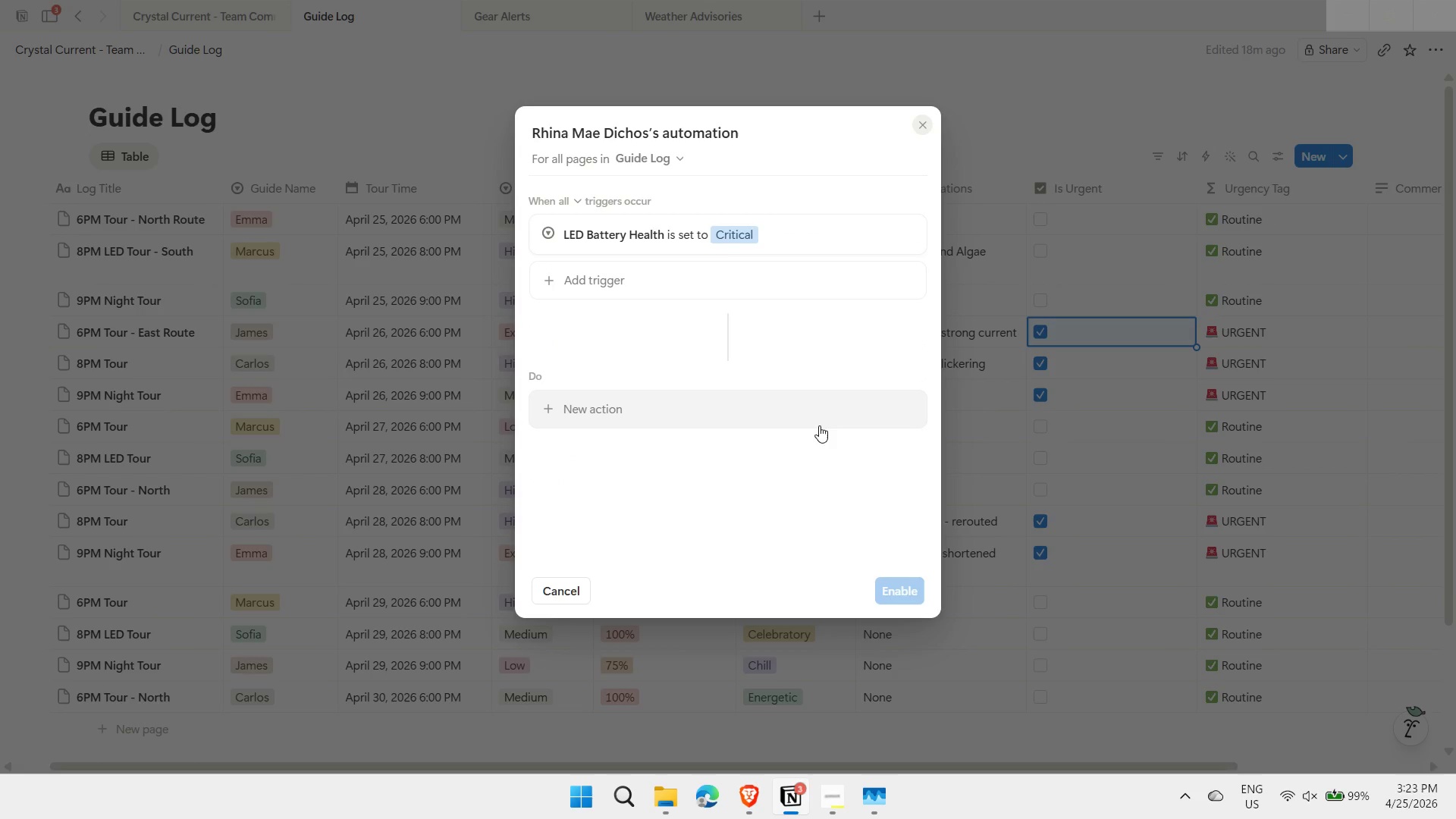 
left_click([617, 409])
 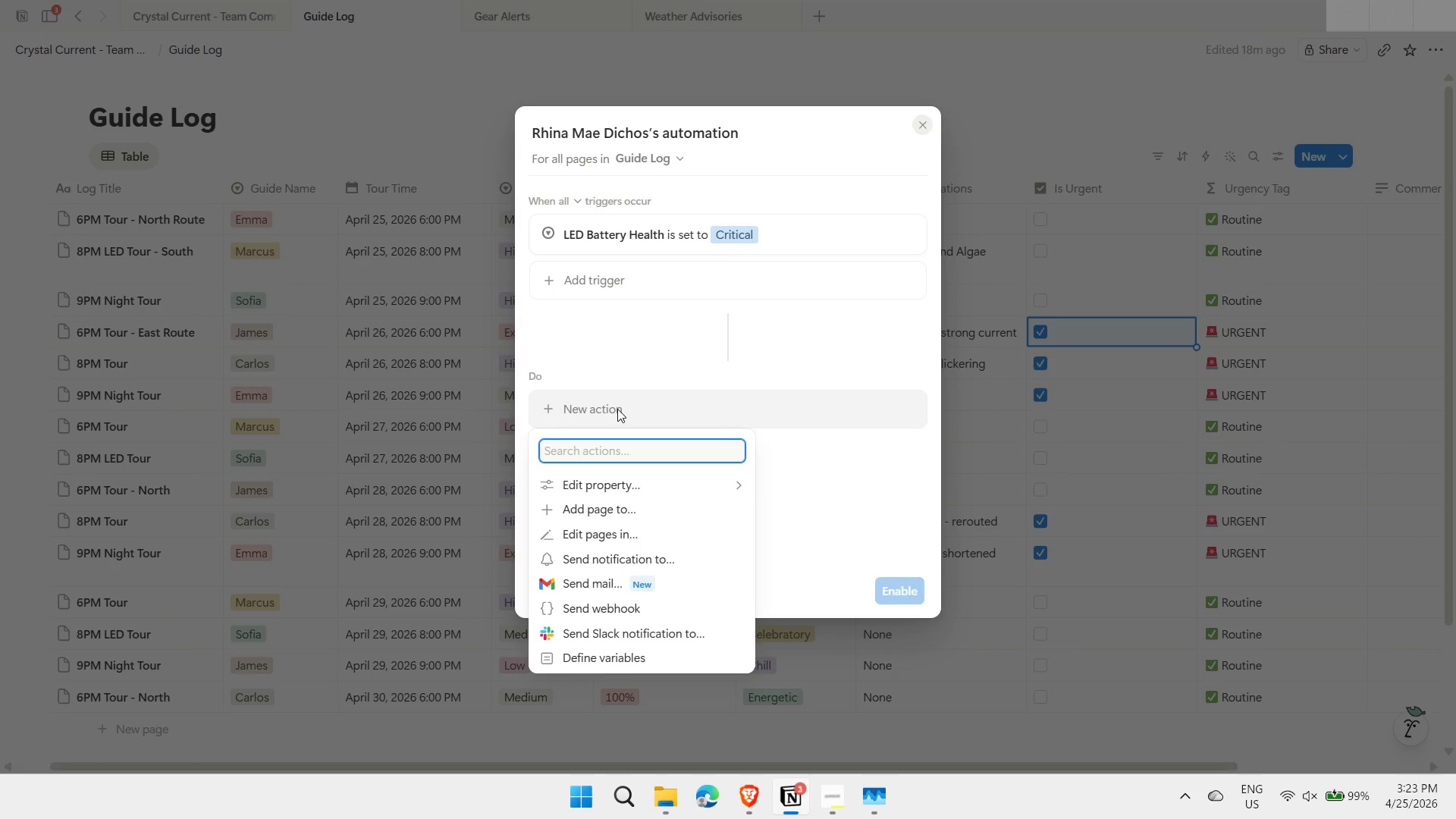 
wait(5.41)
 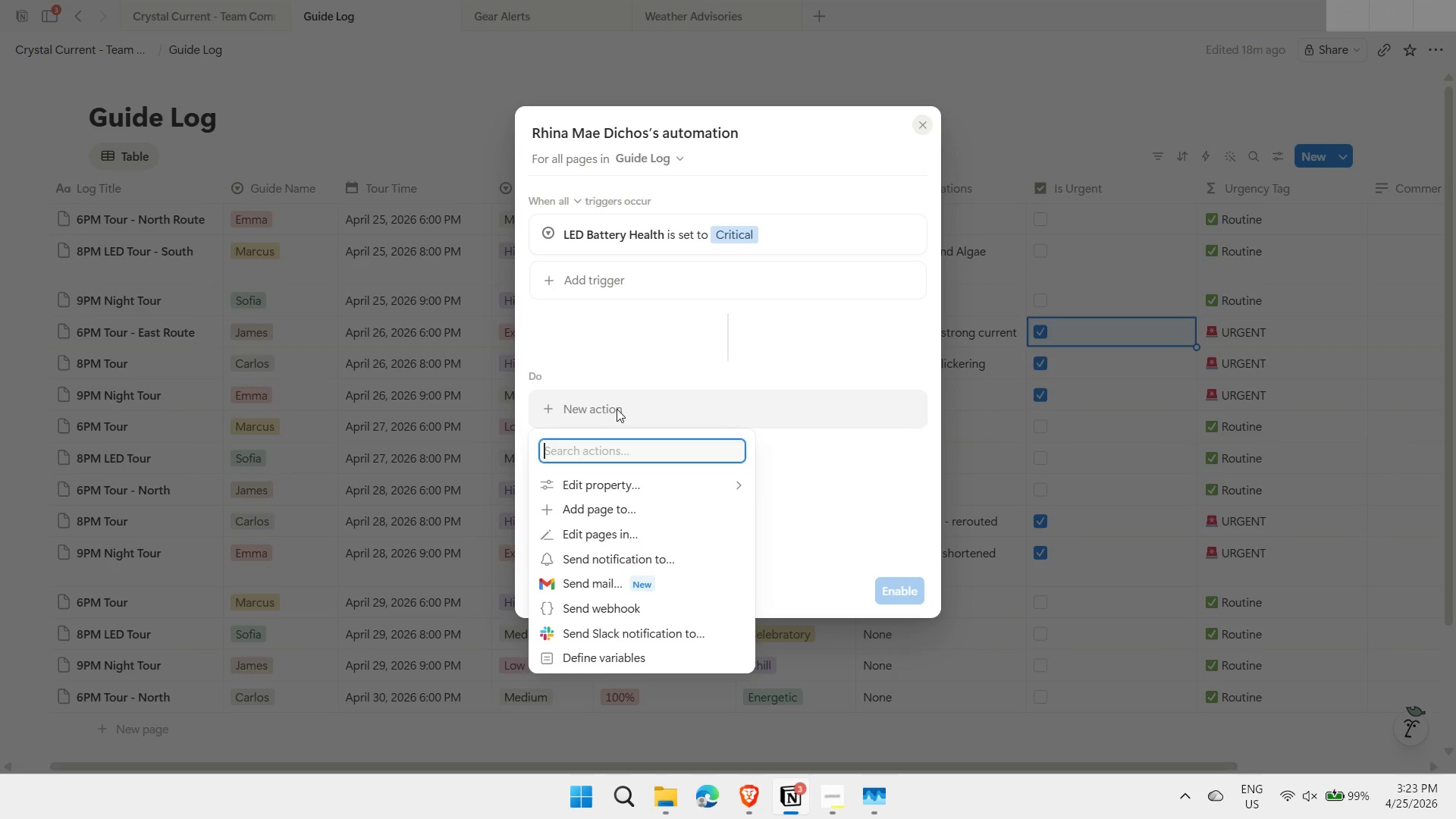 
left_click([854, 487])
 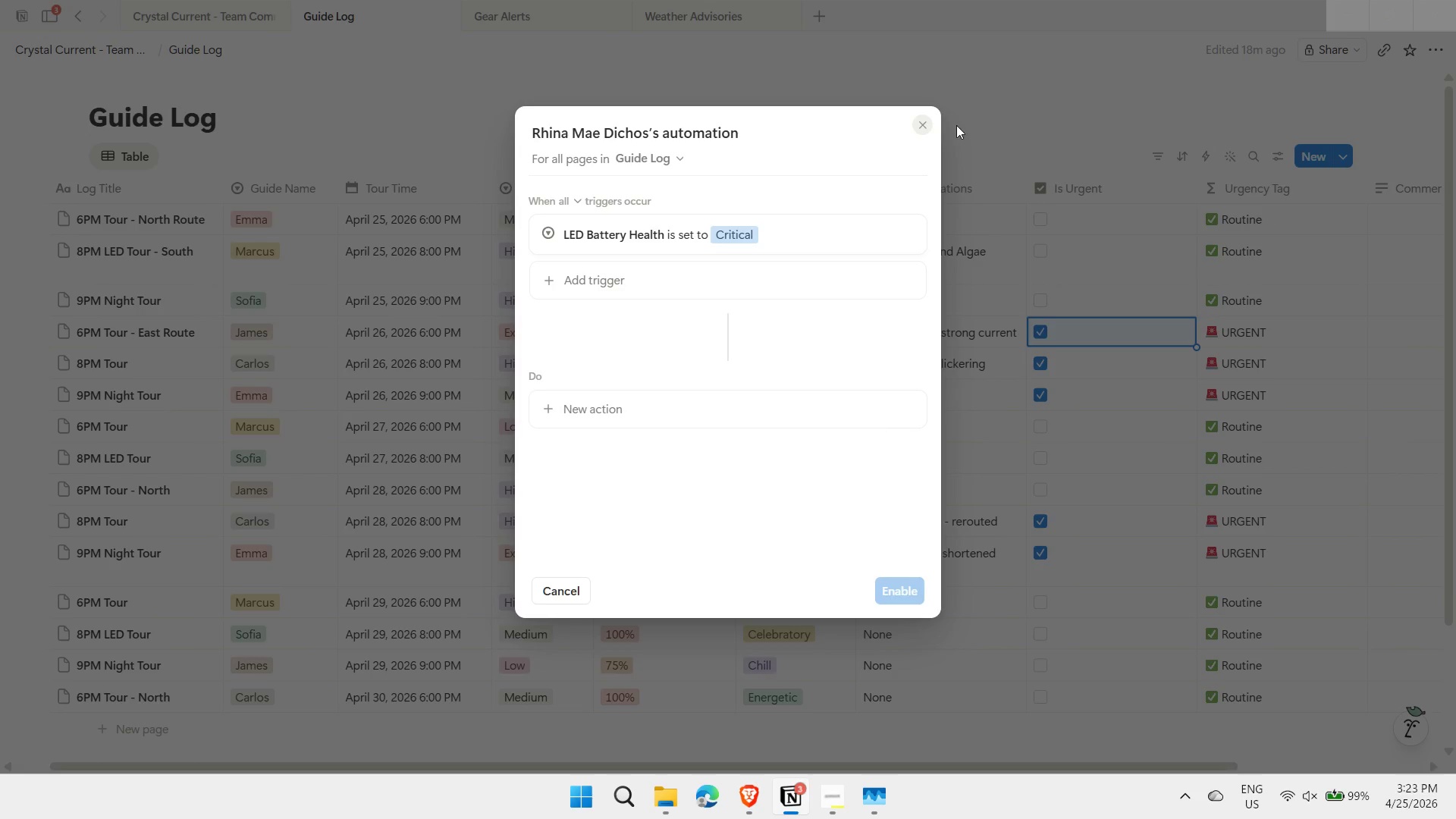 
left_click([956, 103])
 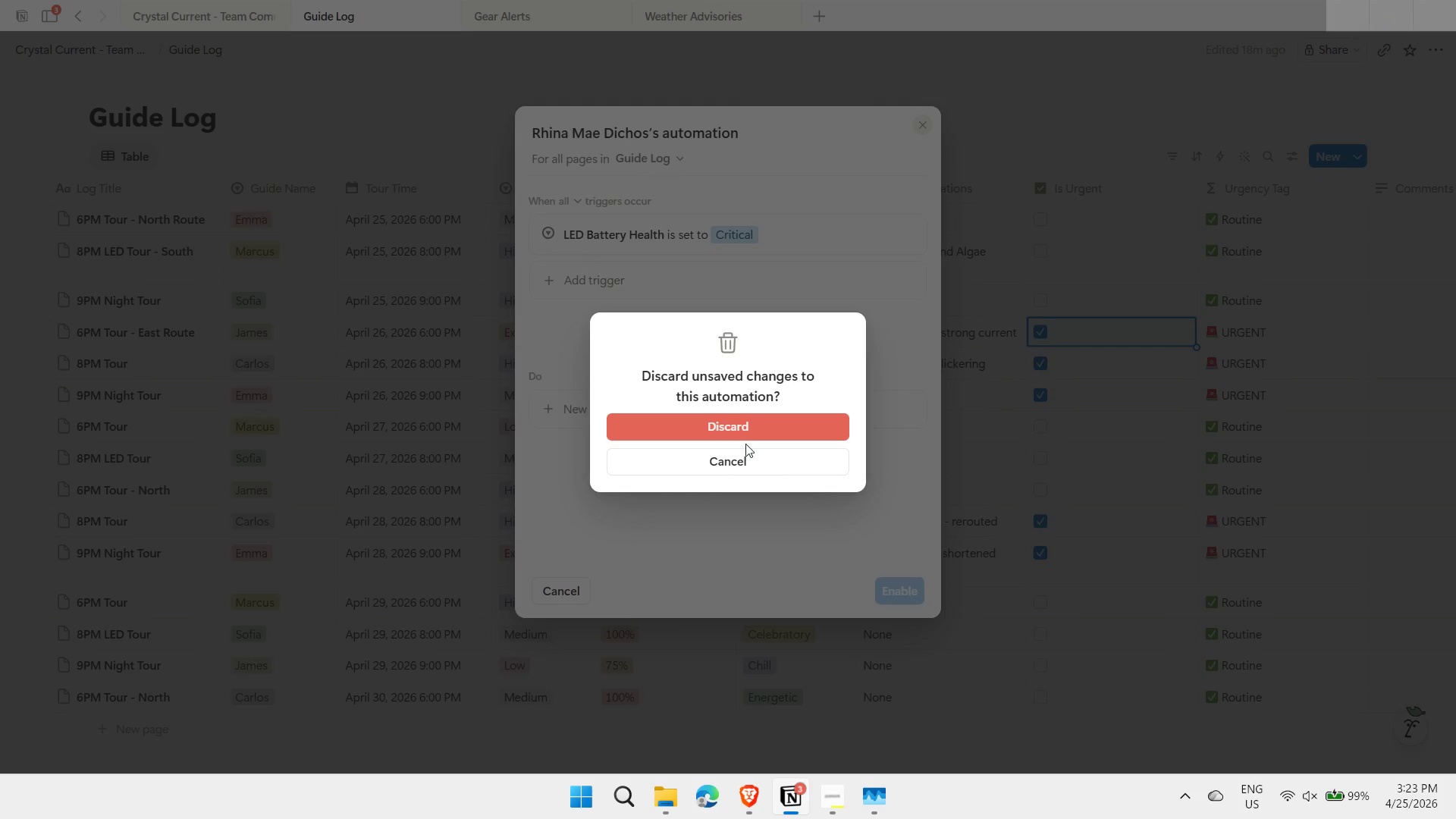 
left_click([745, 460])
 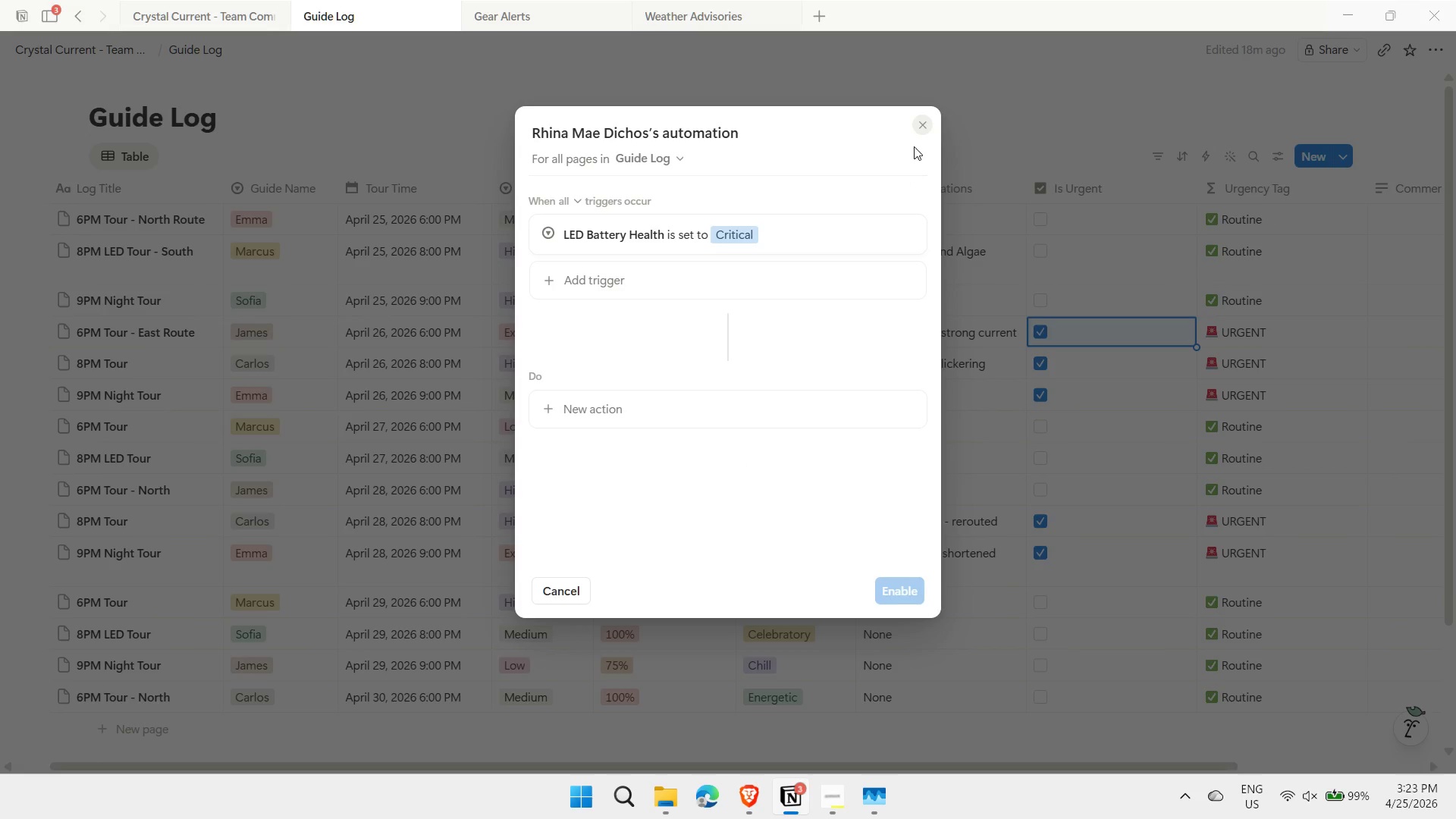 
left_click([924, 127])
 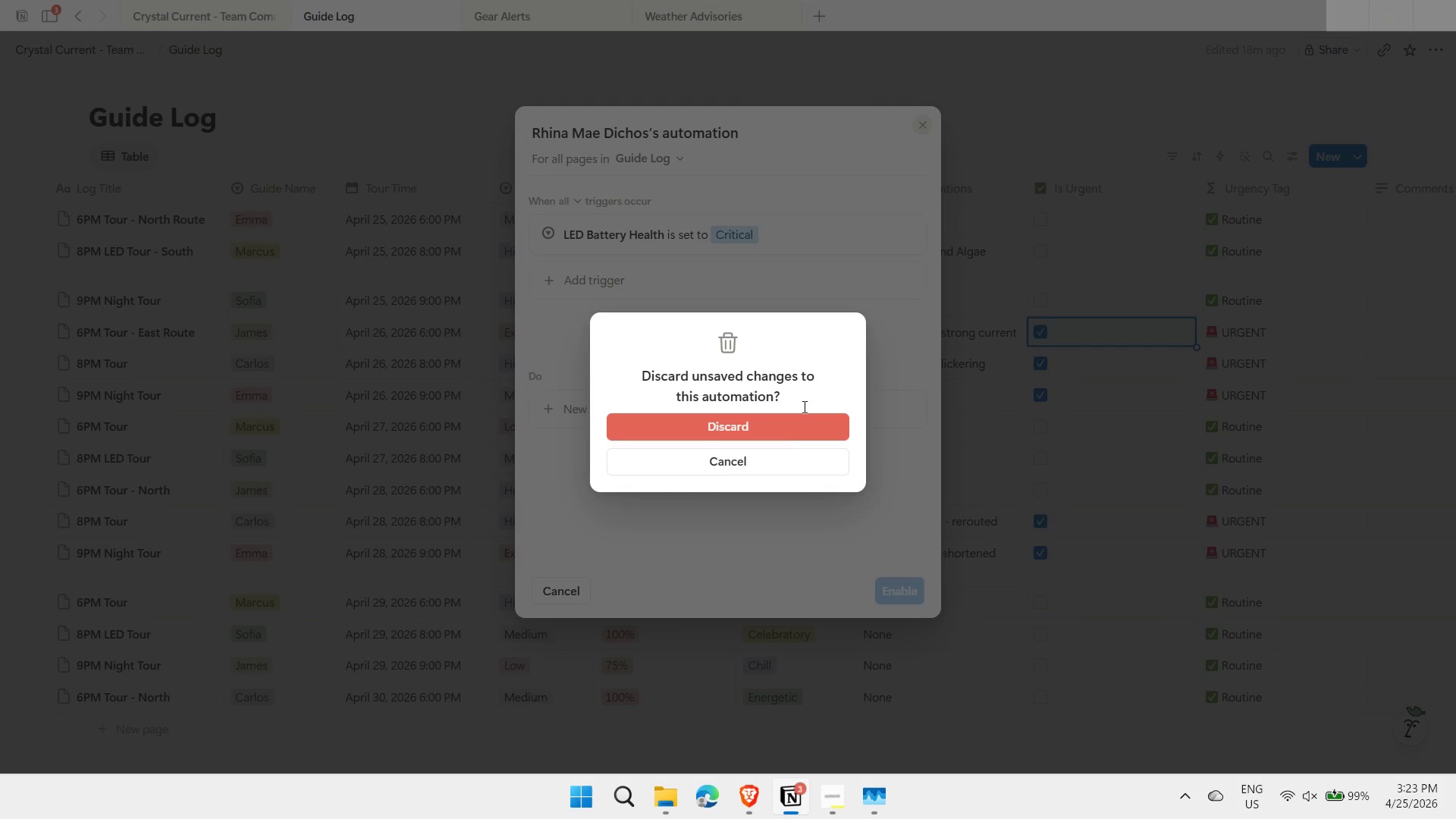 
left_click([774, 422])
 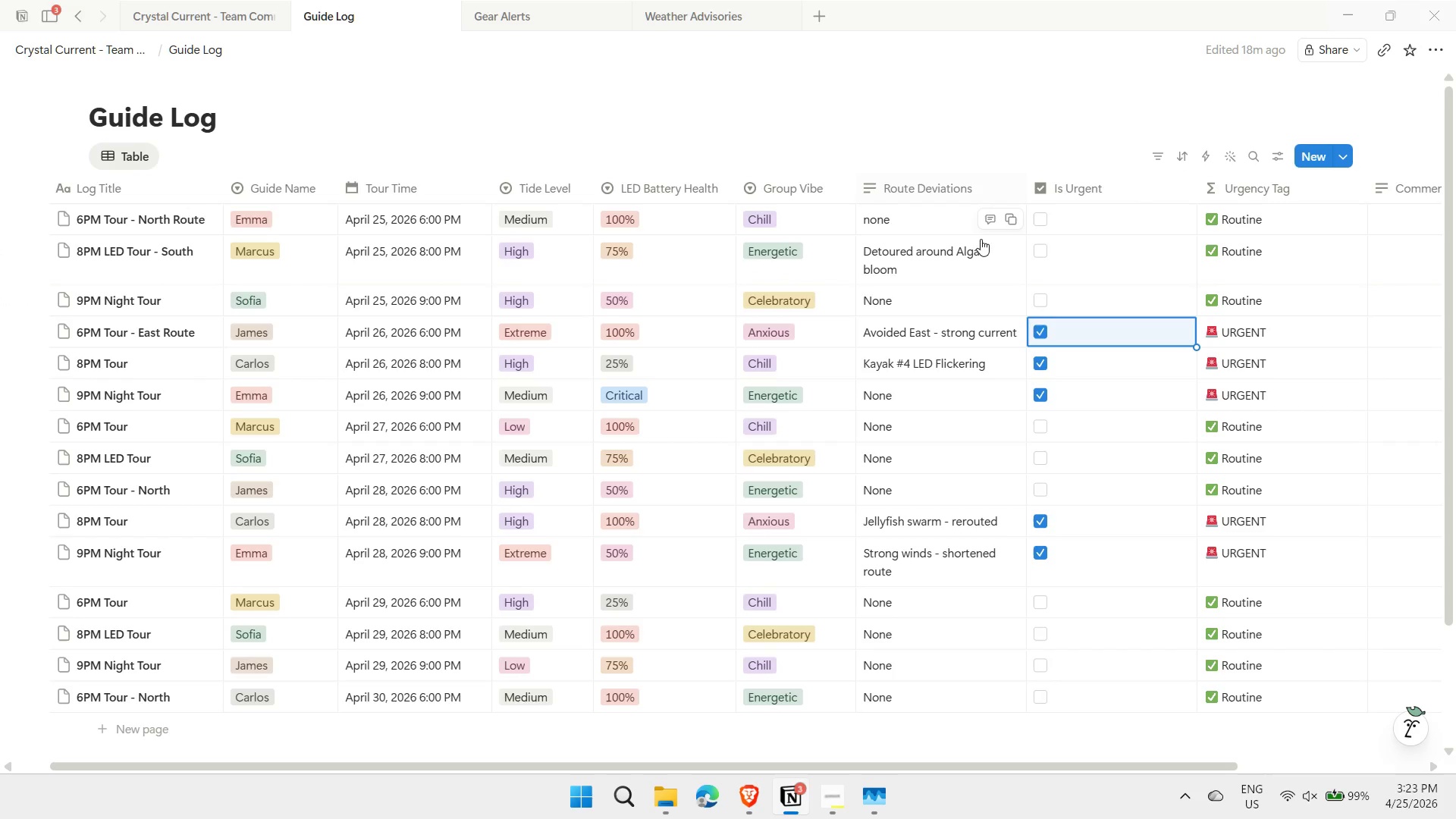 
wait(7.53)
 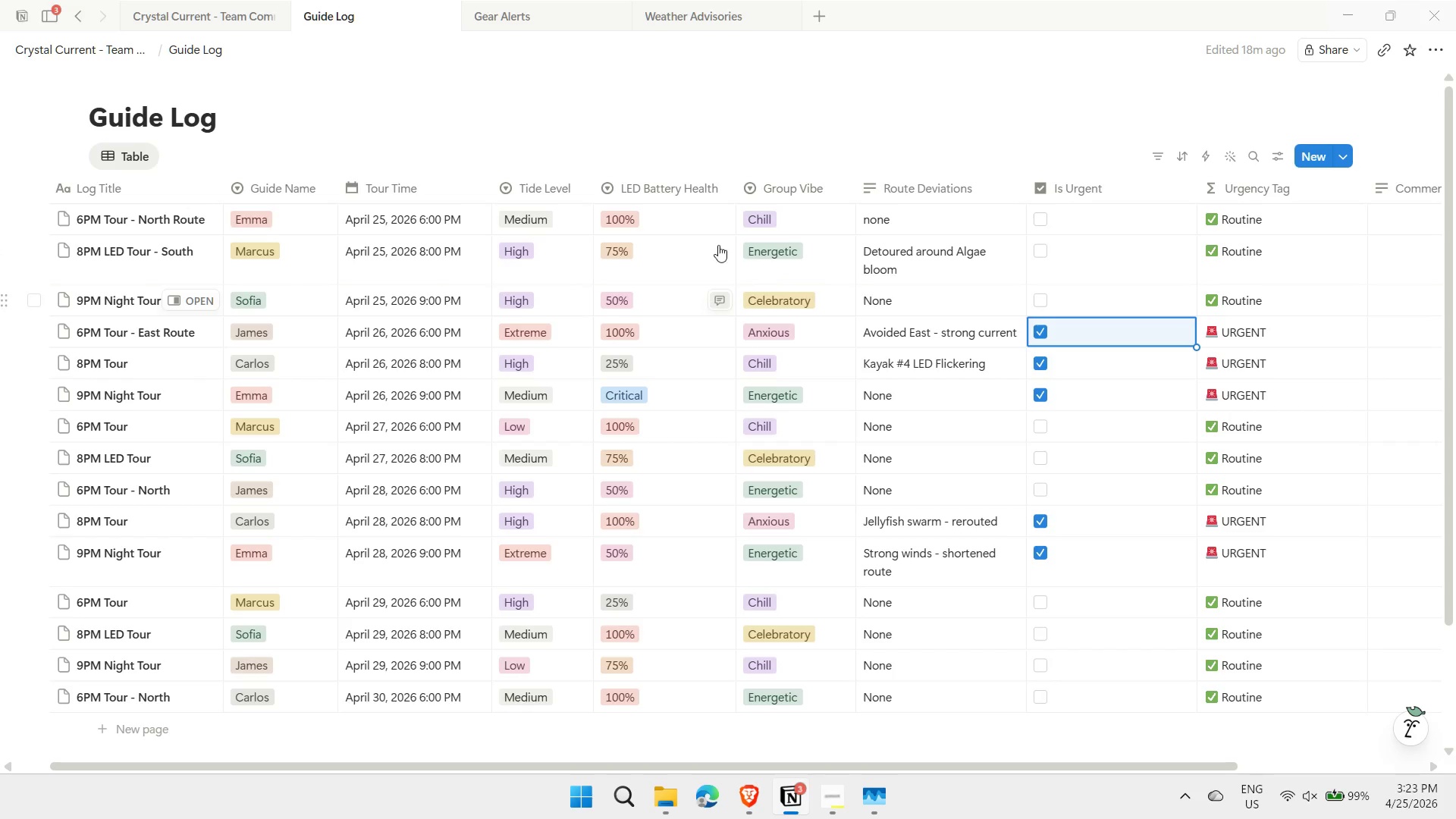 
left_click_drag(start_coordinate=[934, 770], to_coordinate=[995, 761])
 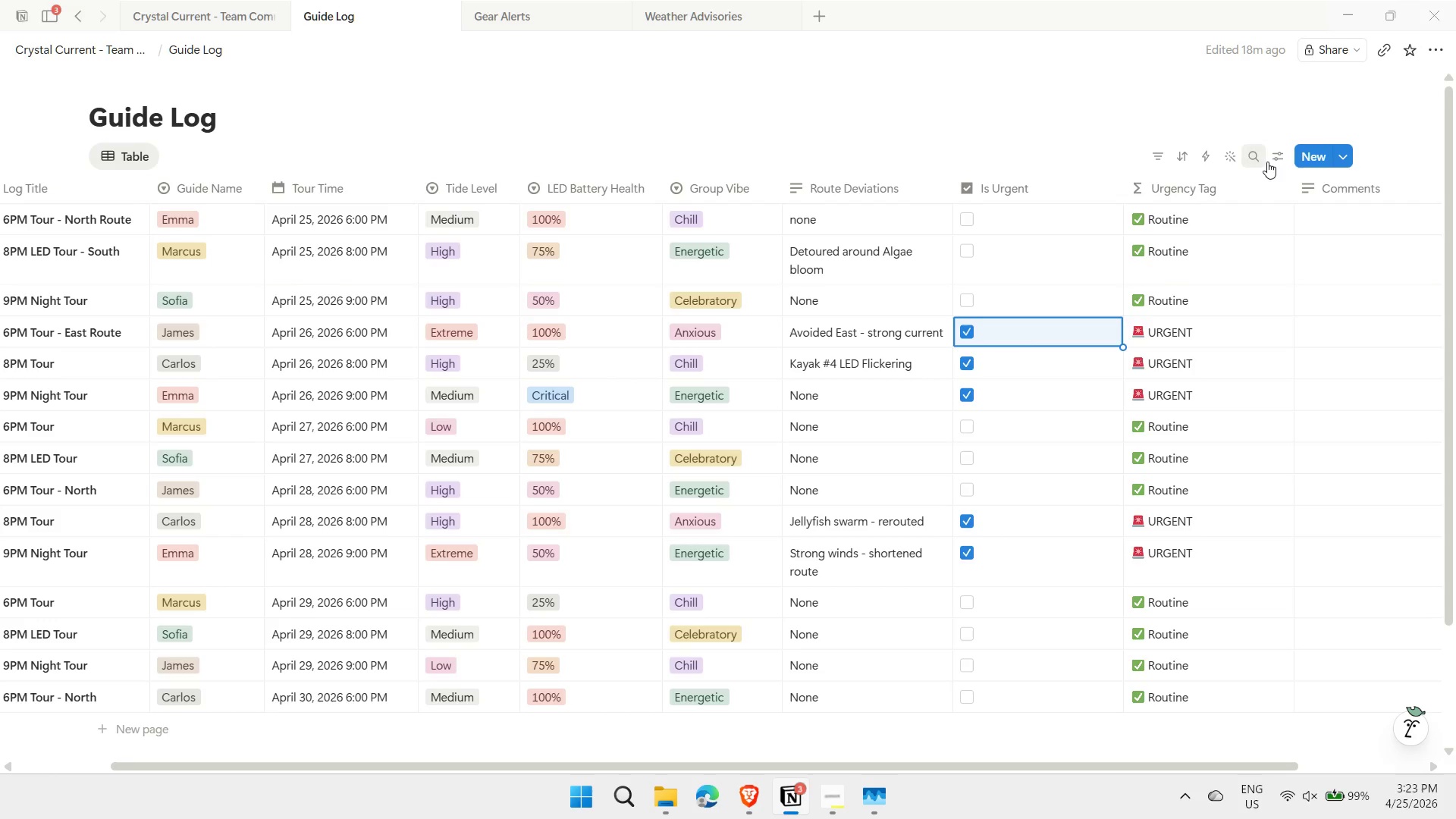 
left_click([1277, 158])
 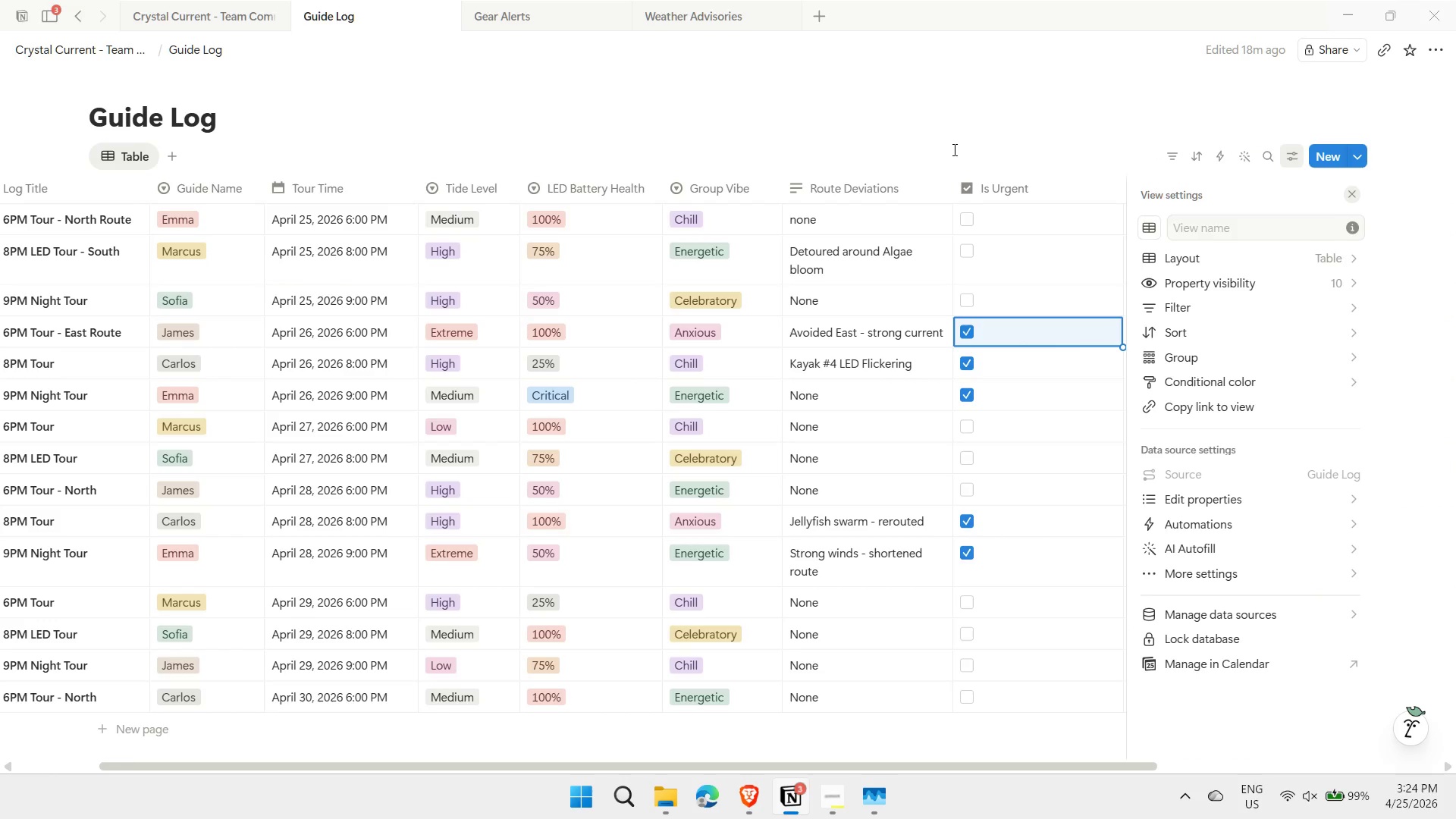 
left_click([1204, 158])
 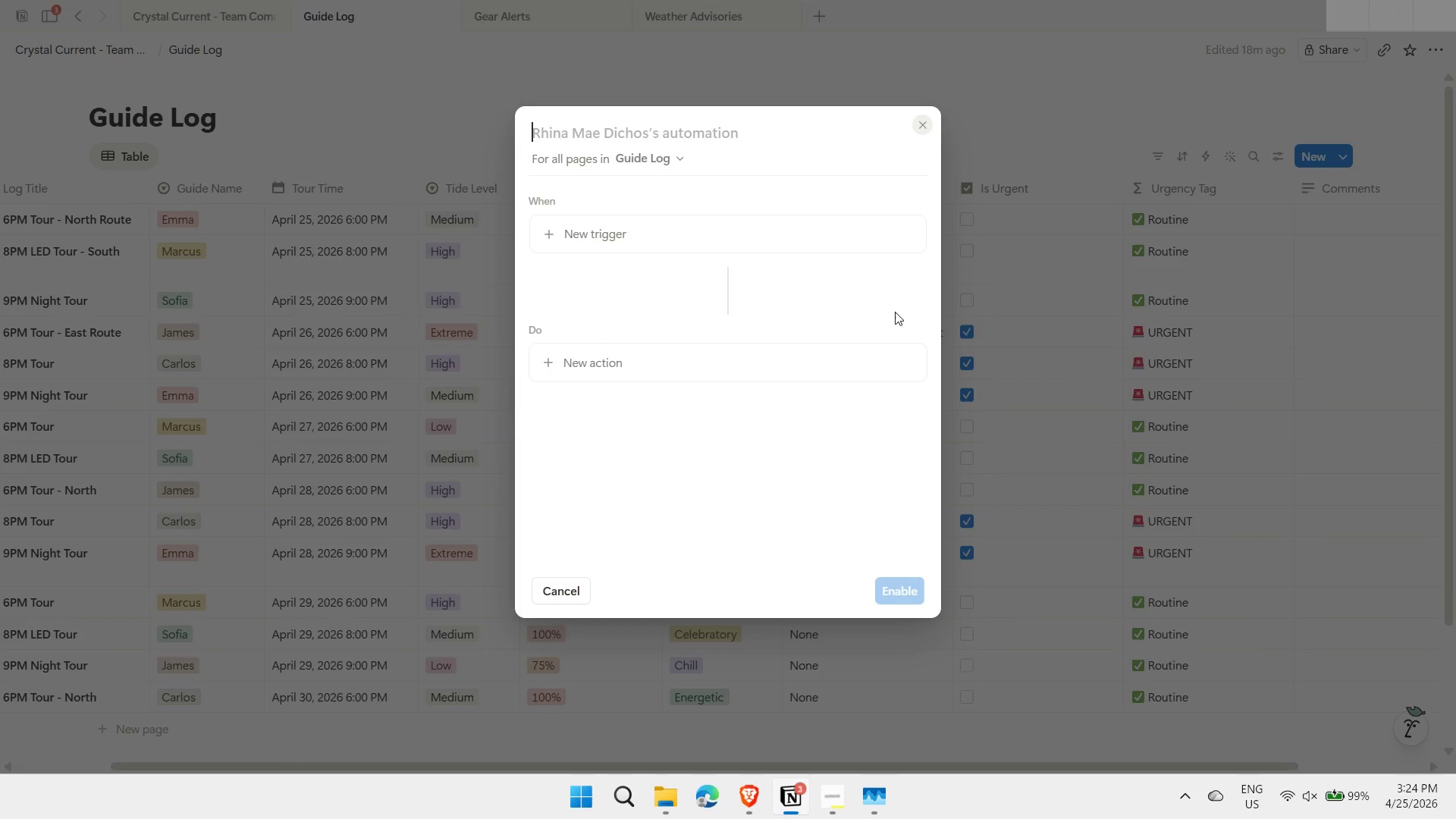 
mouse_move([648, 251])
 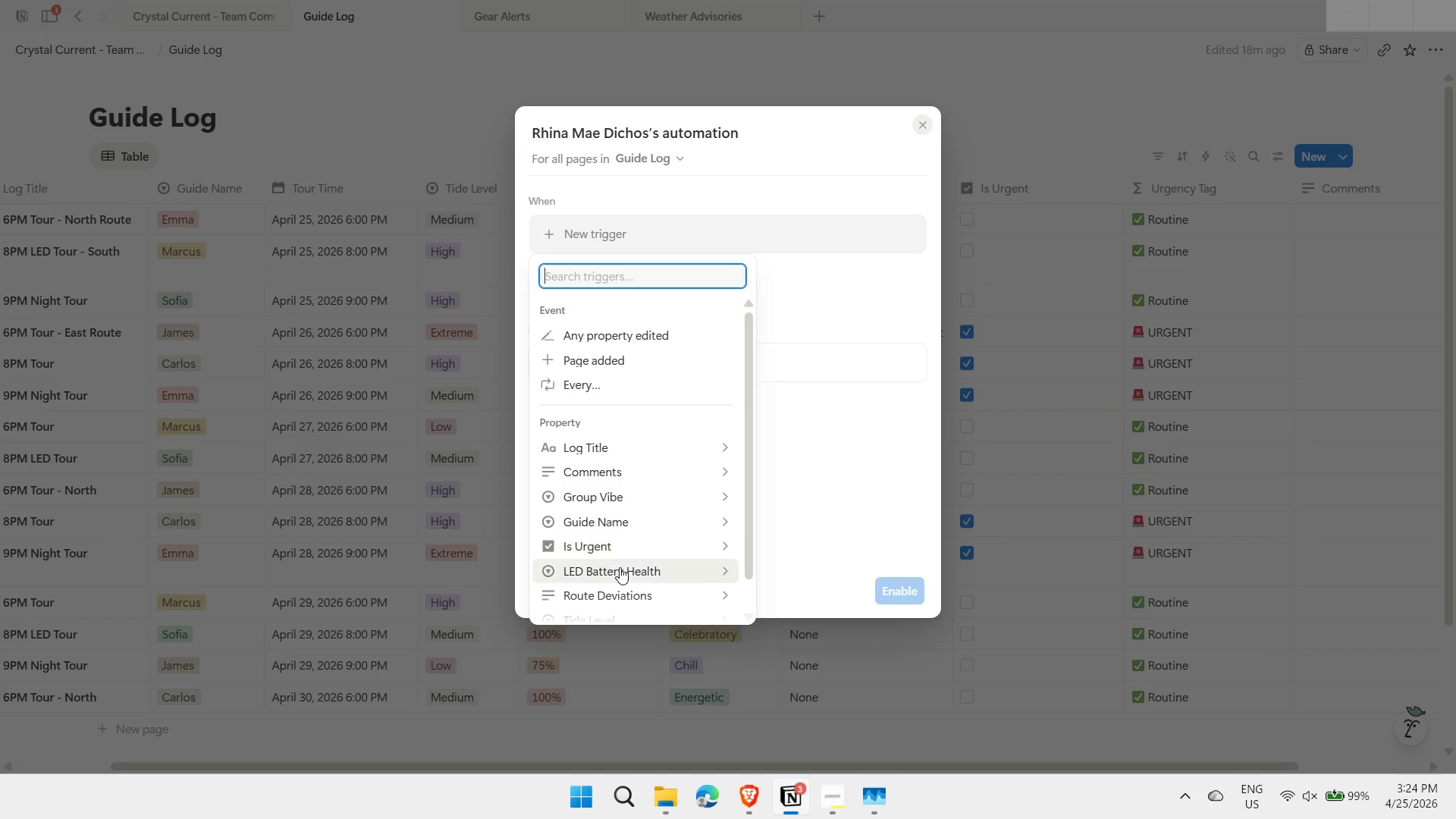 
left_click([620, 567])
 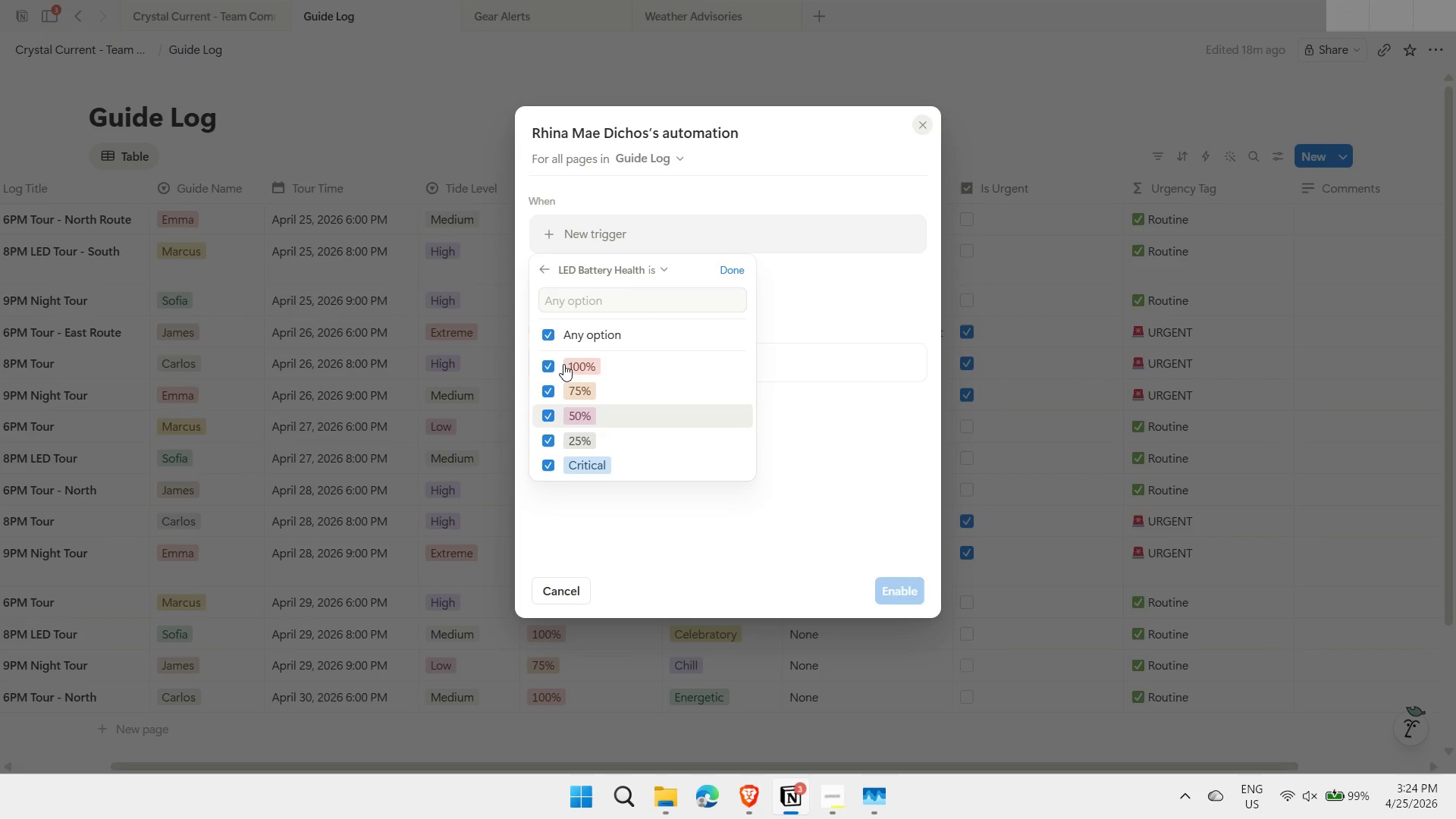 
left_click([551, 328])
 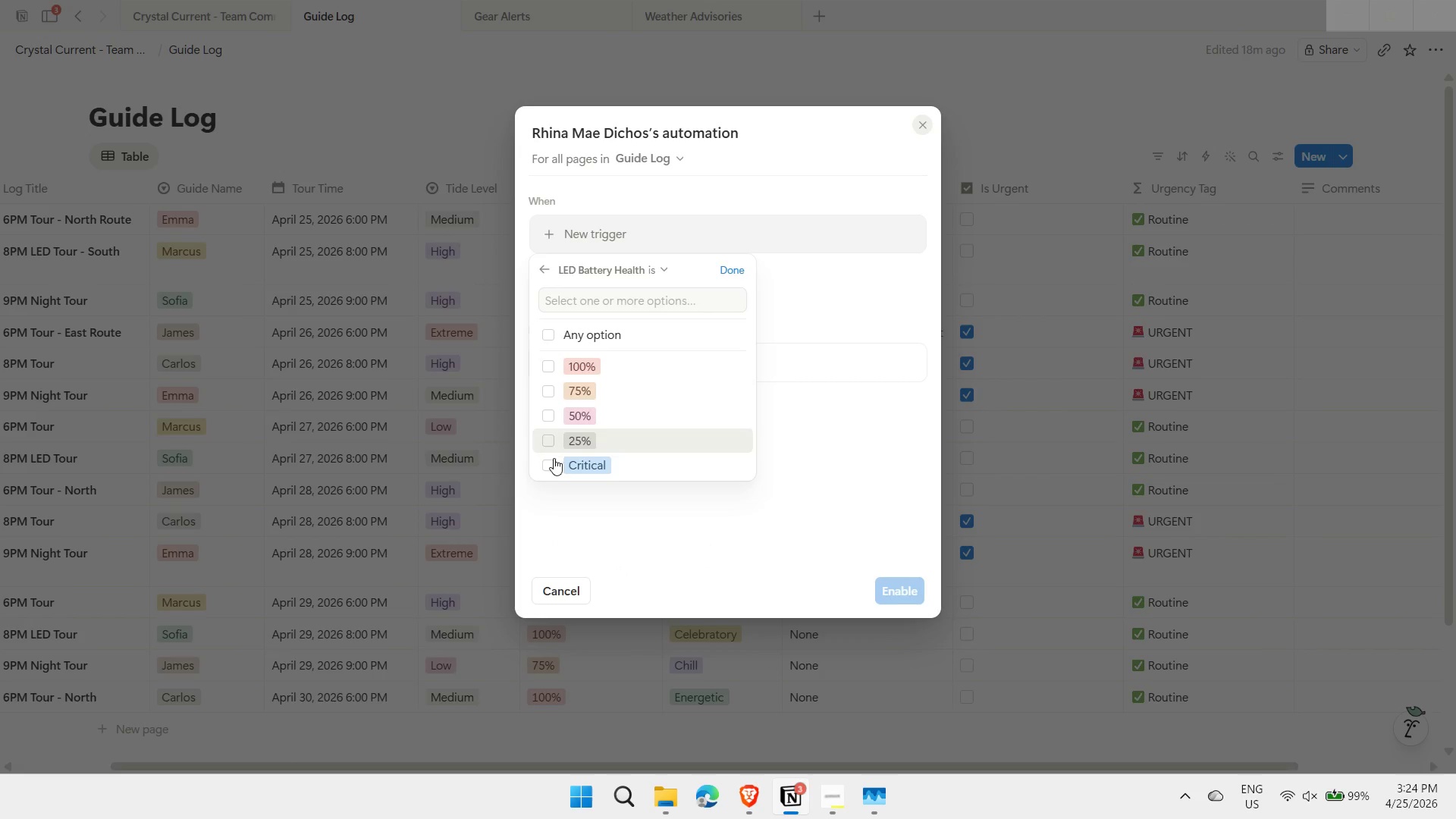 
left_click([553, 460])
 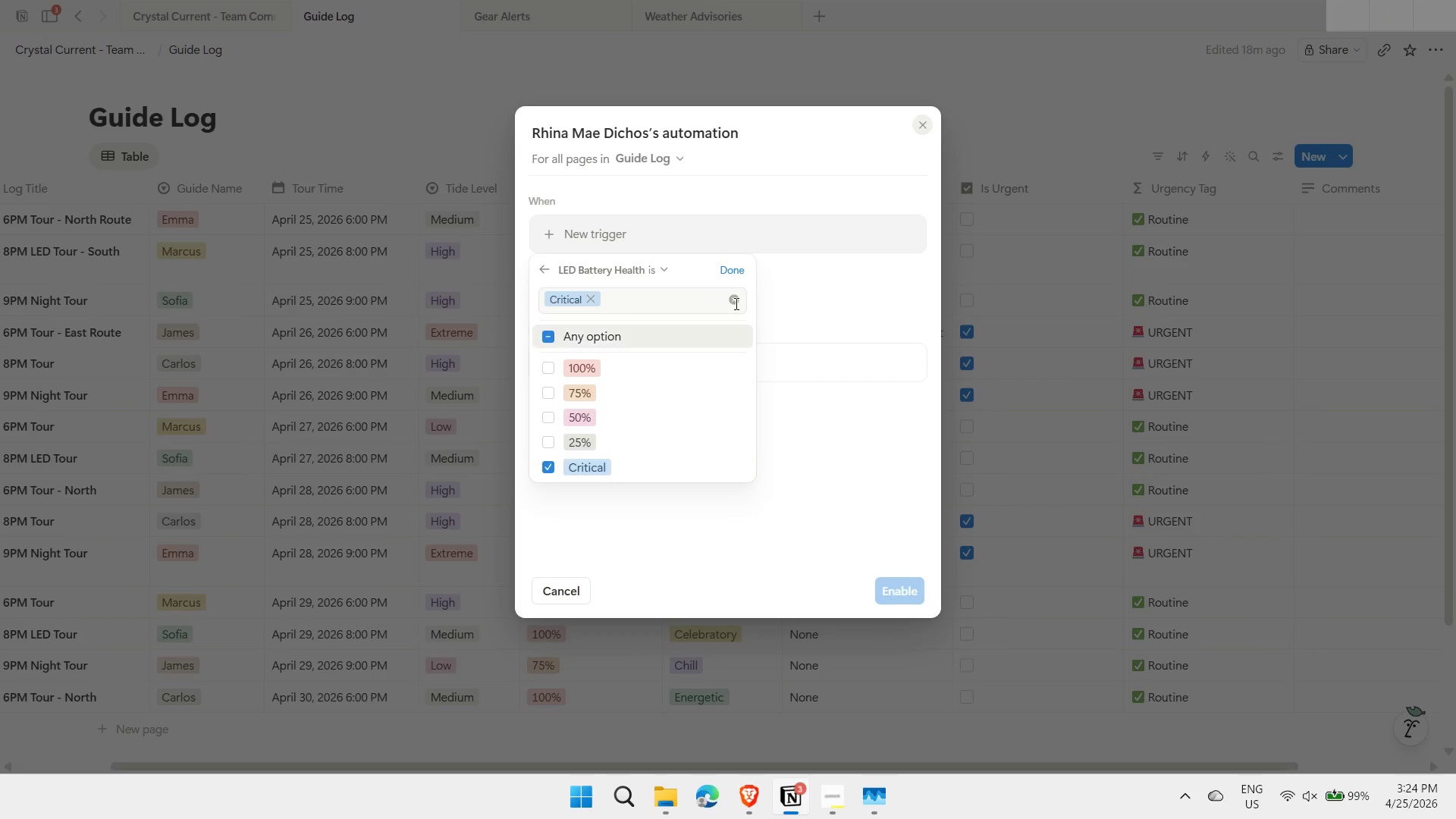 
left_click([733, 263])
 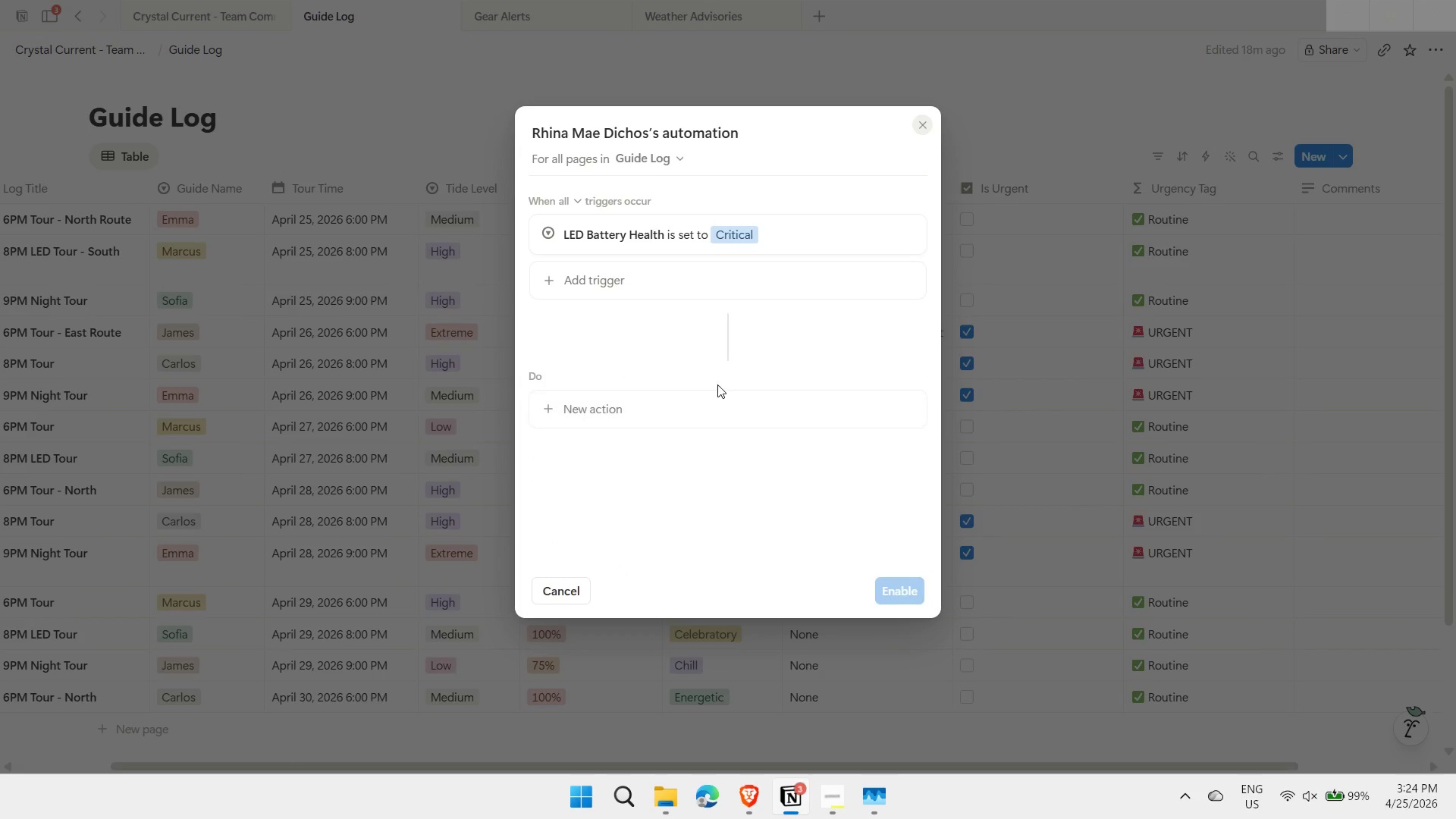 
left_click([655, 416])
 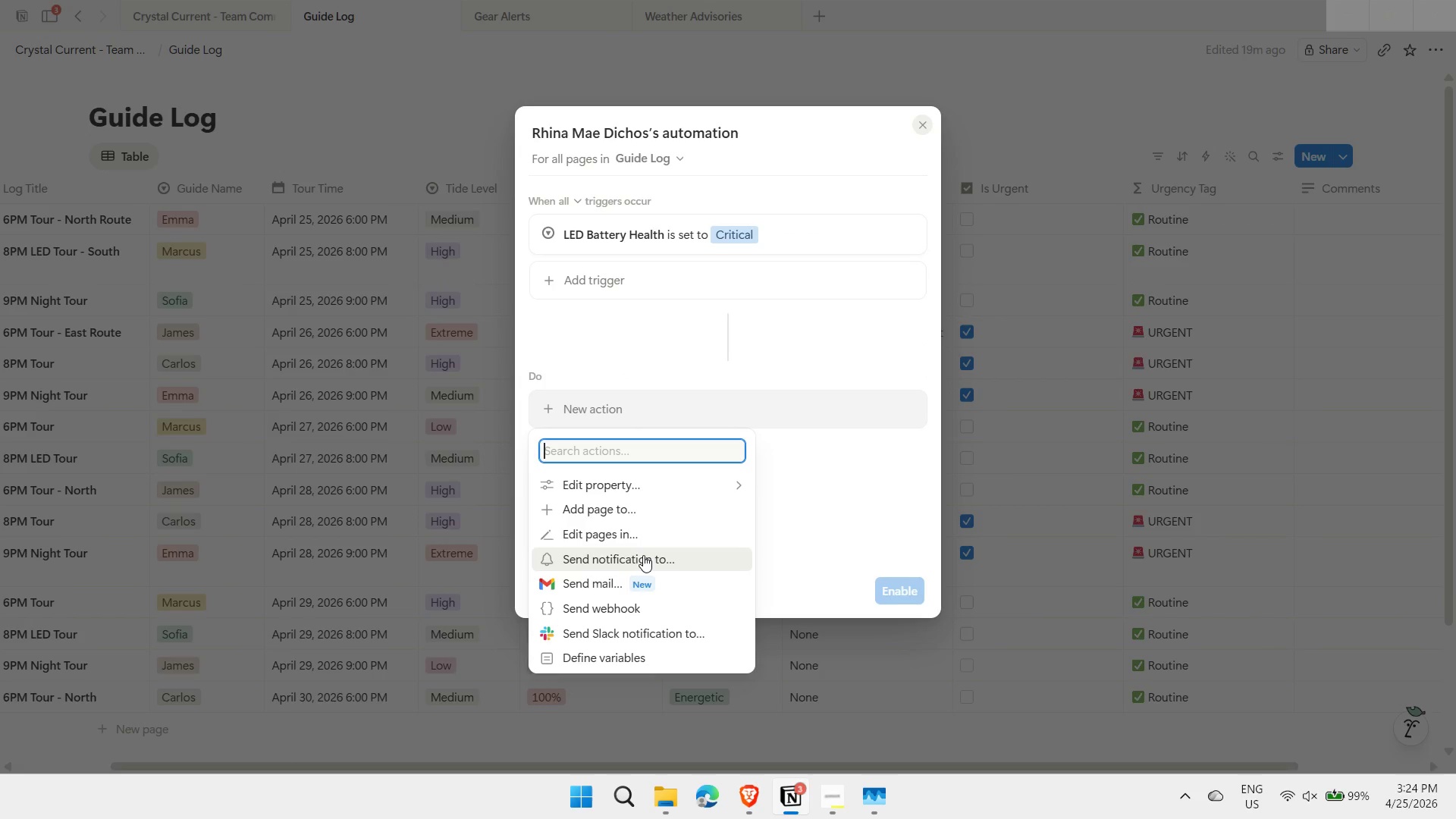 
wait(6.98)
 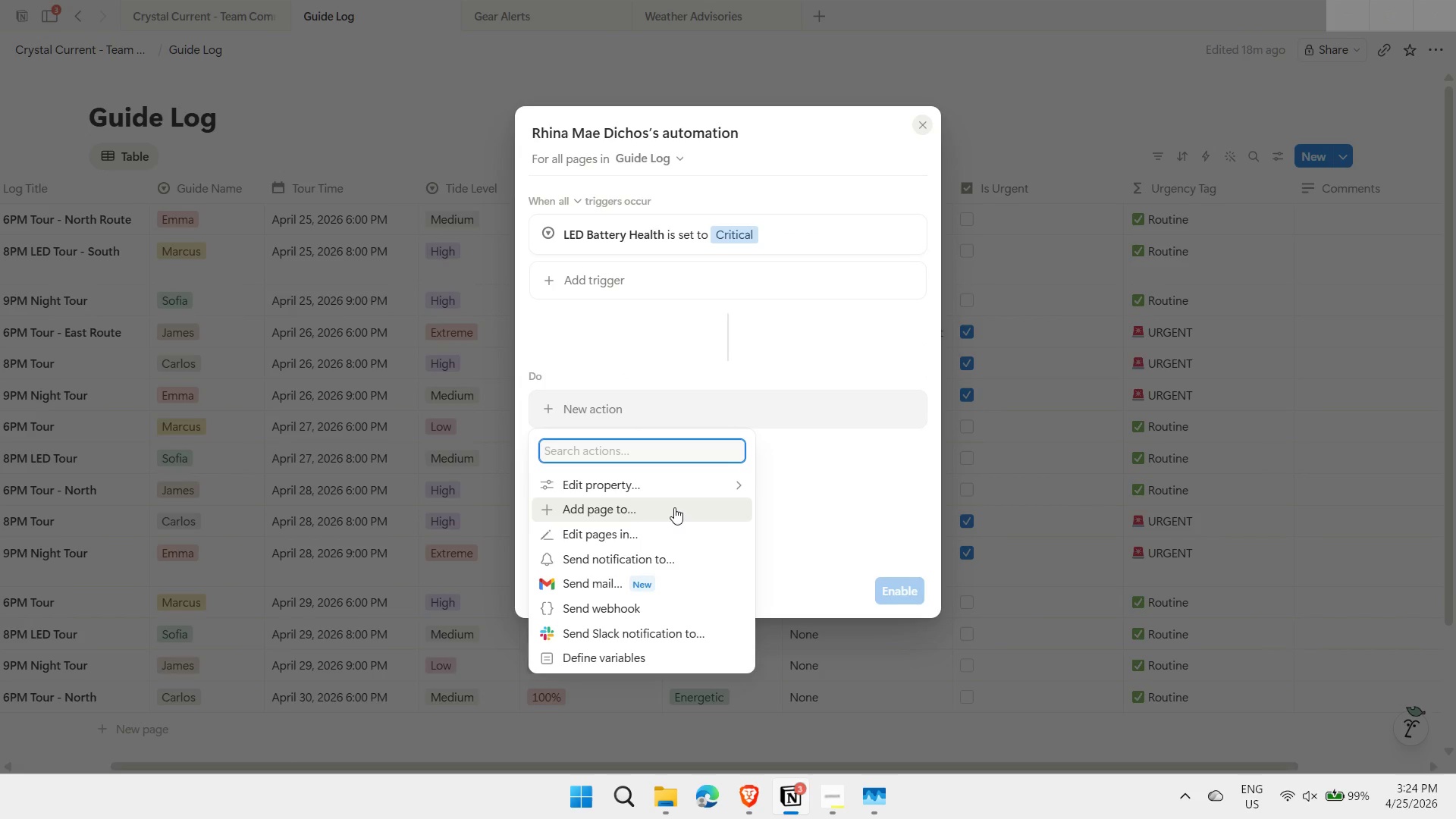 
left_click([643, 555])
 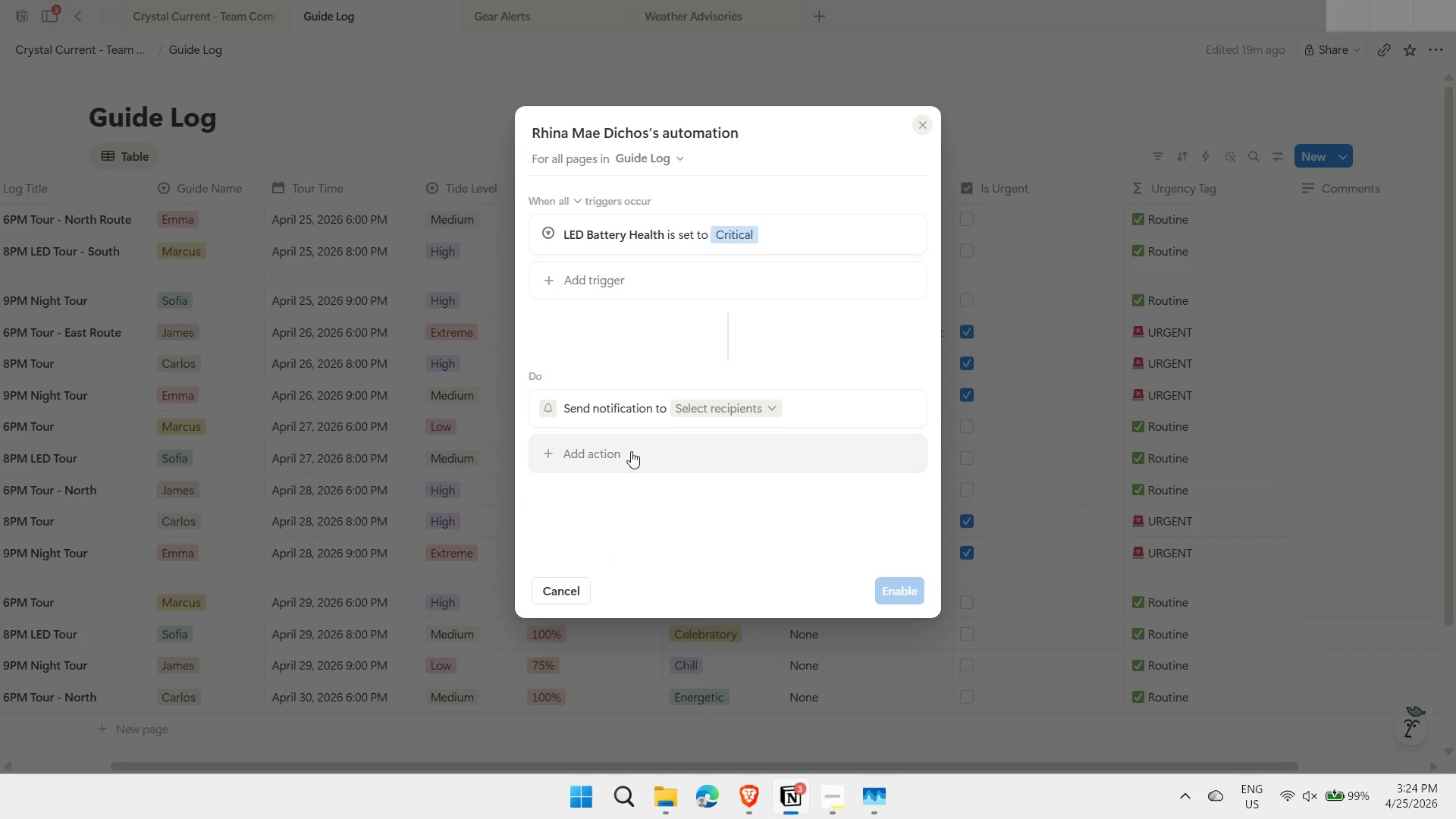 
left_click([755, 413])
 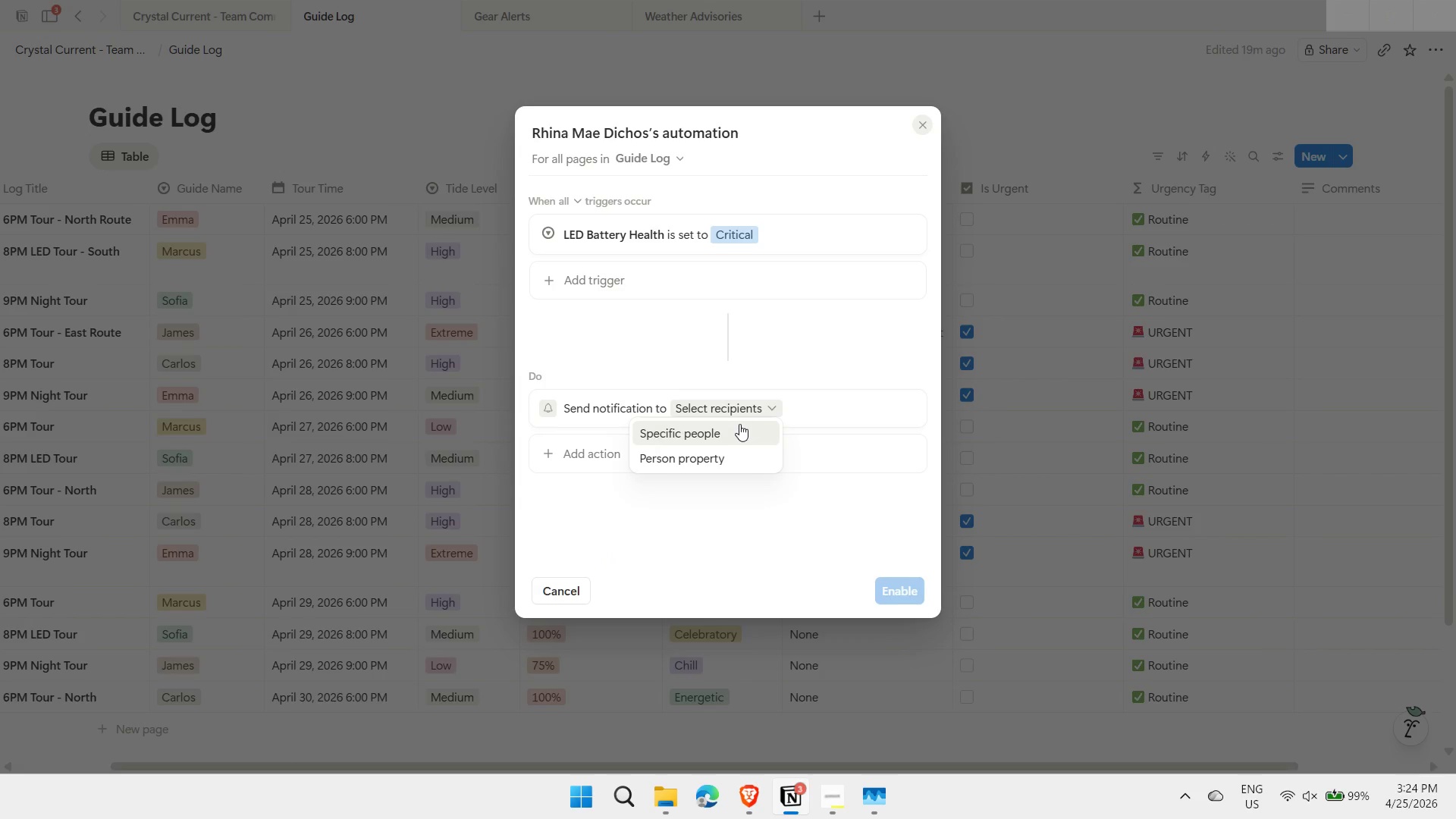 
left_click([730, 429])
 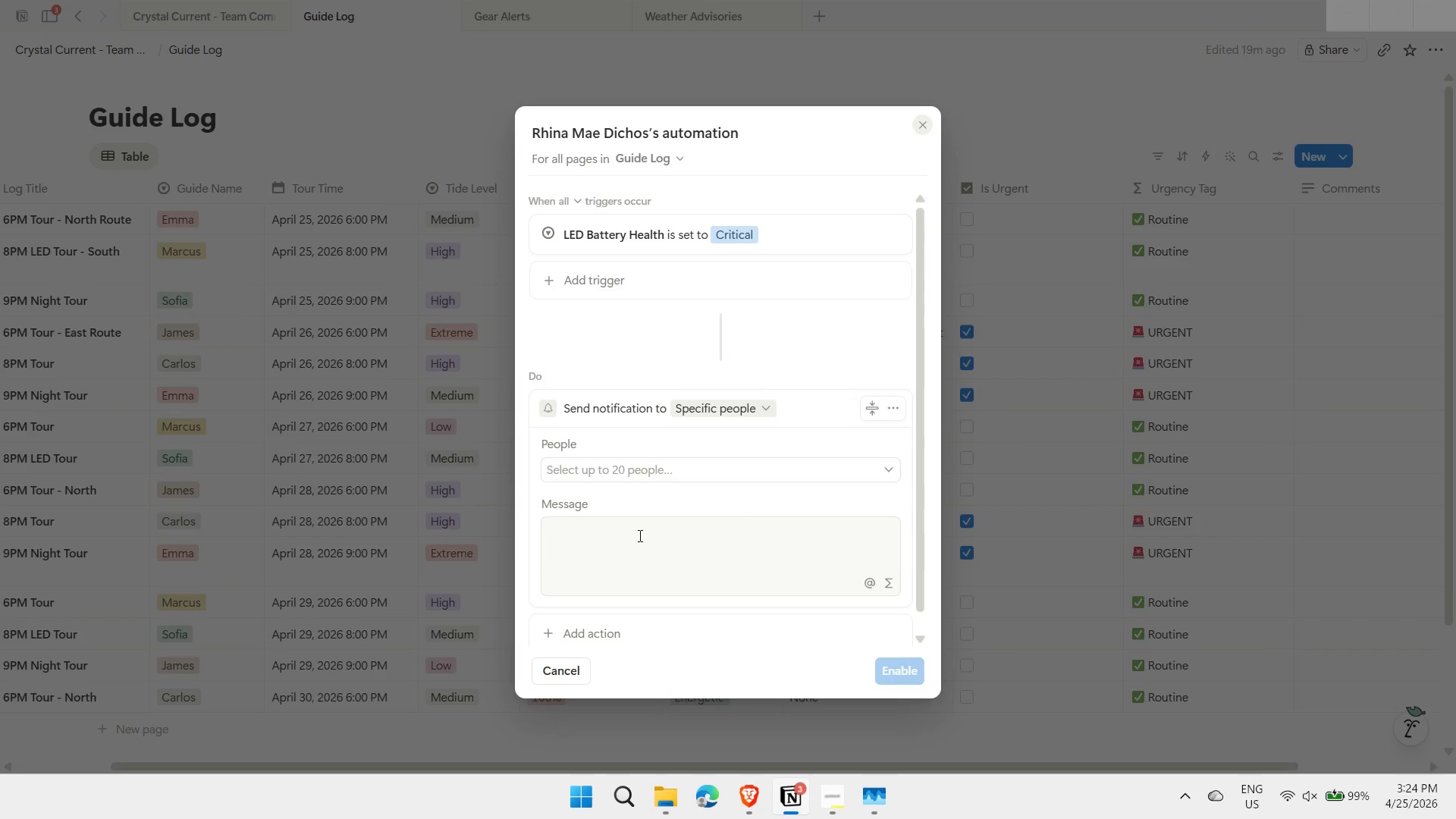 
left_click([681, 467])
 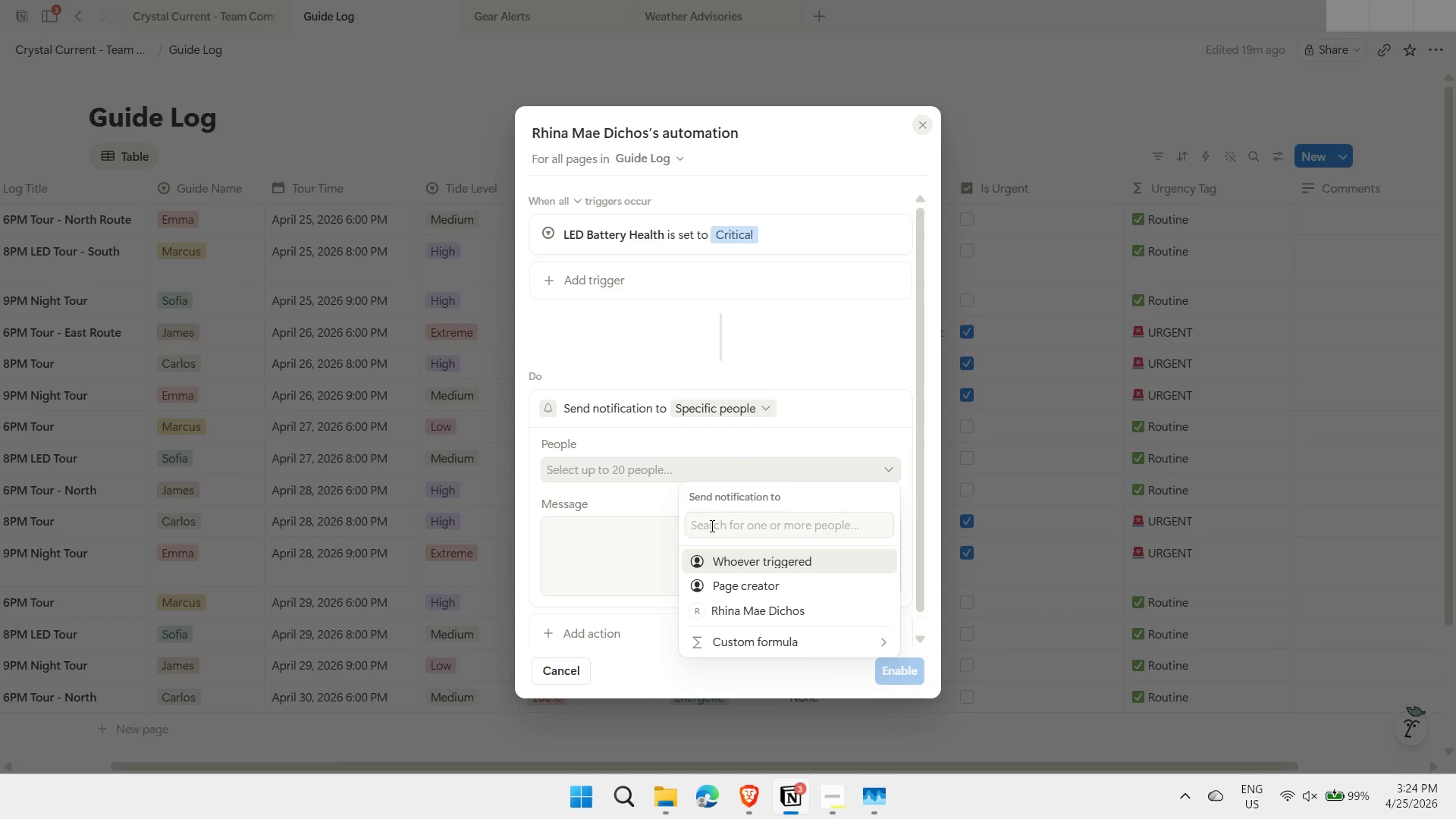 
wait(8.23)
 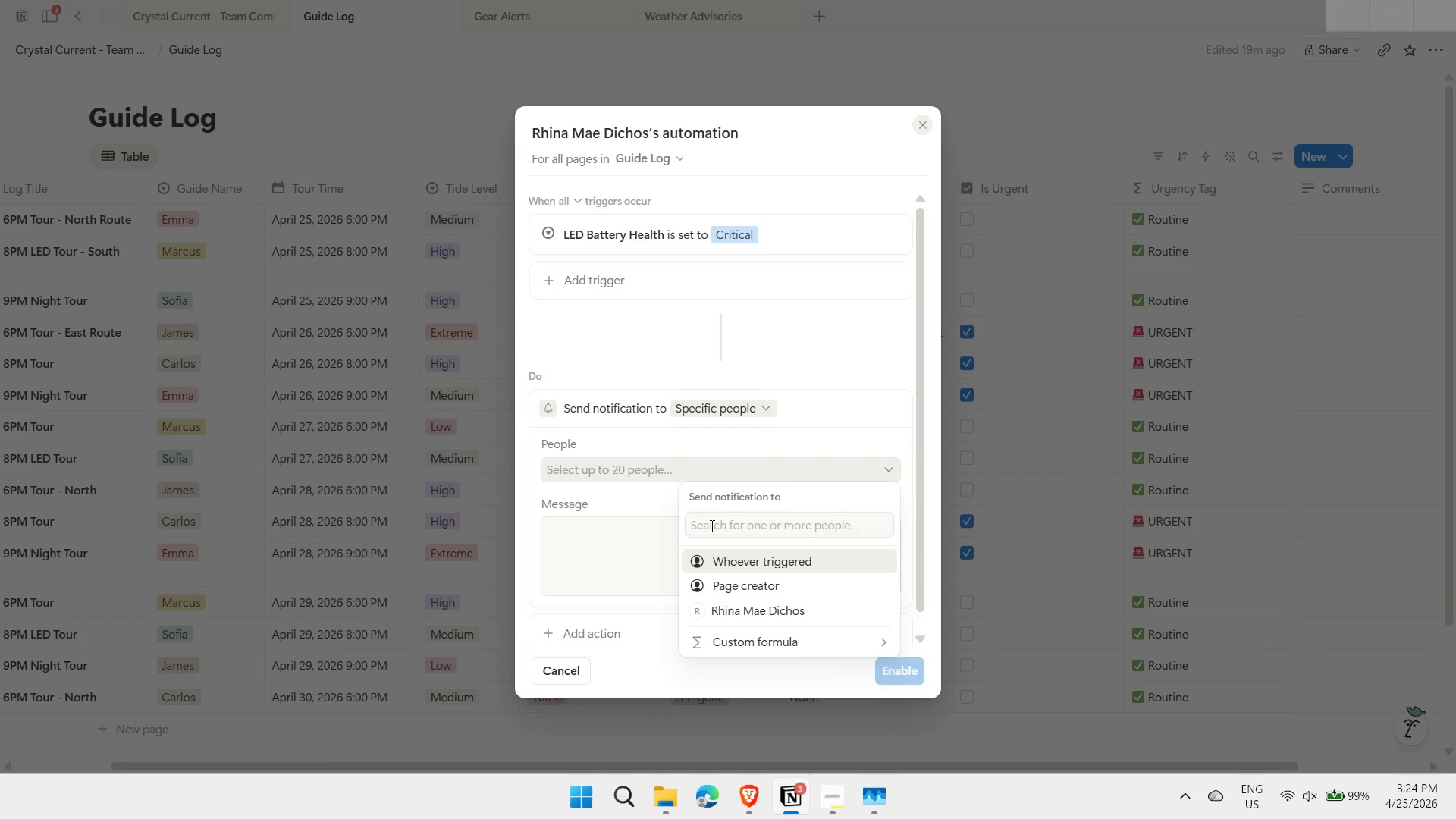 
left_click([742, 524])
 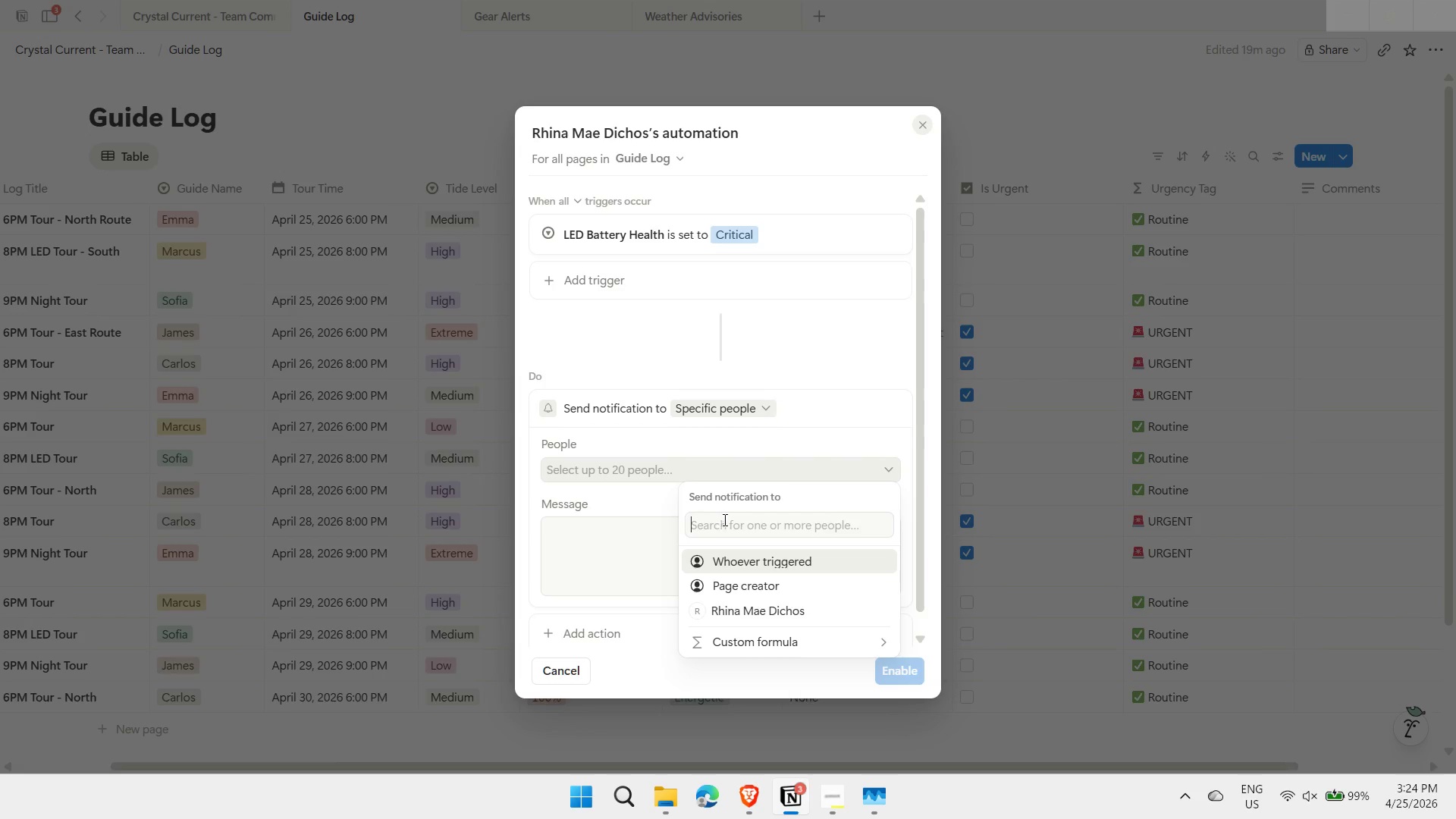 
left_click([758, 617])
 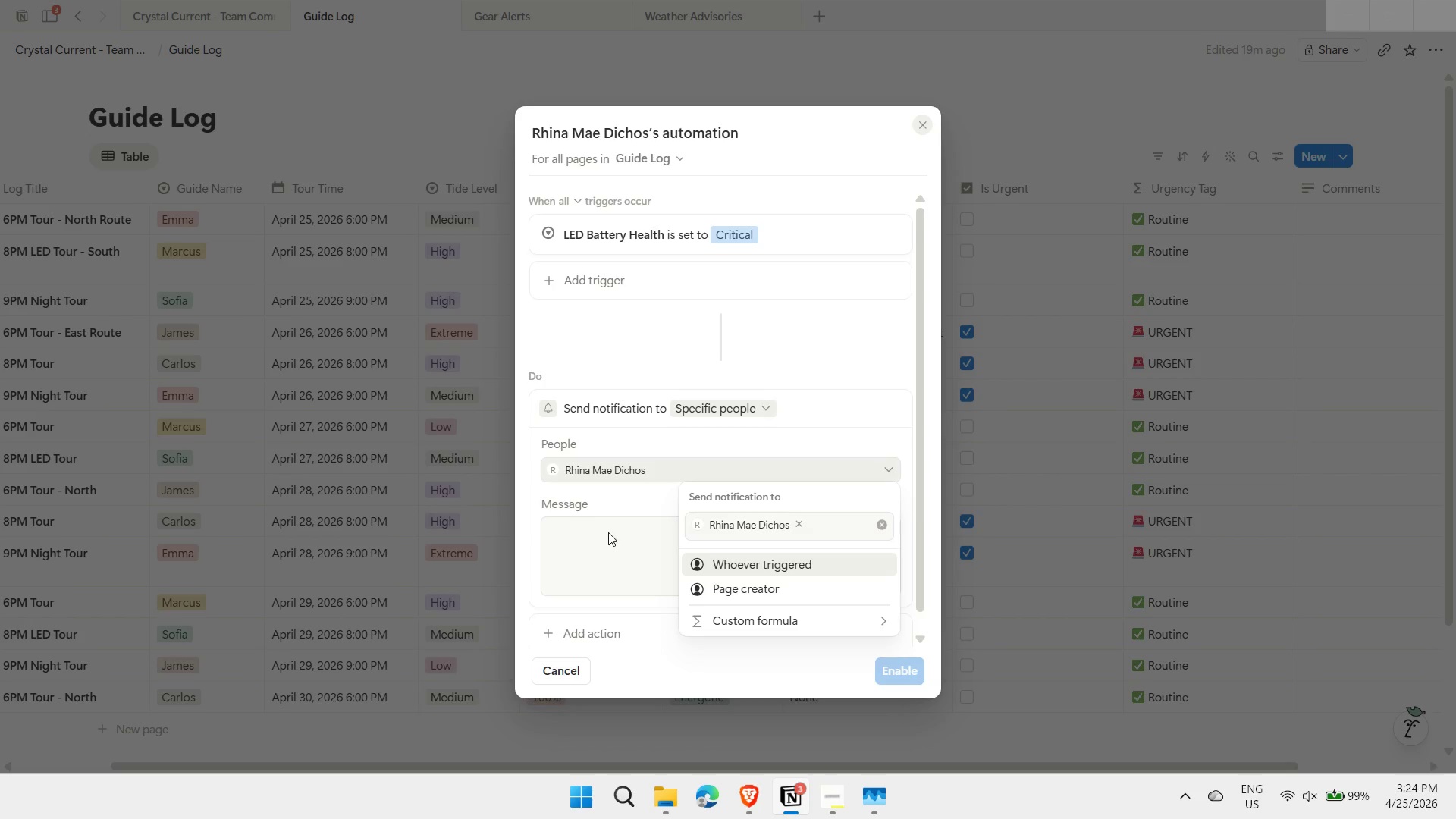 
left_click([626, 507])
 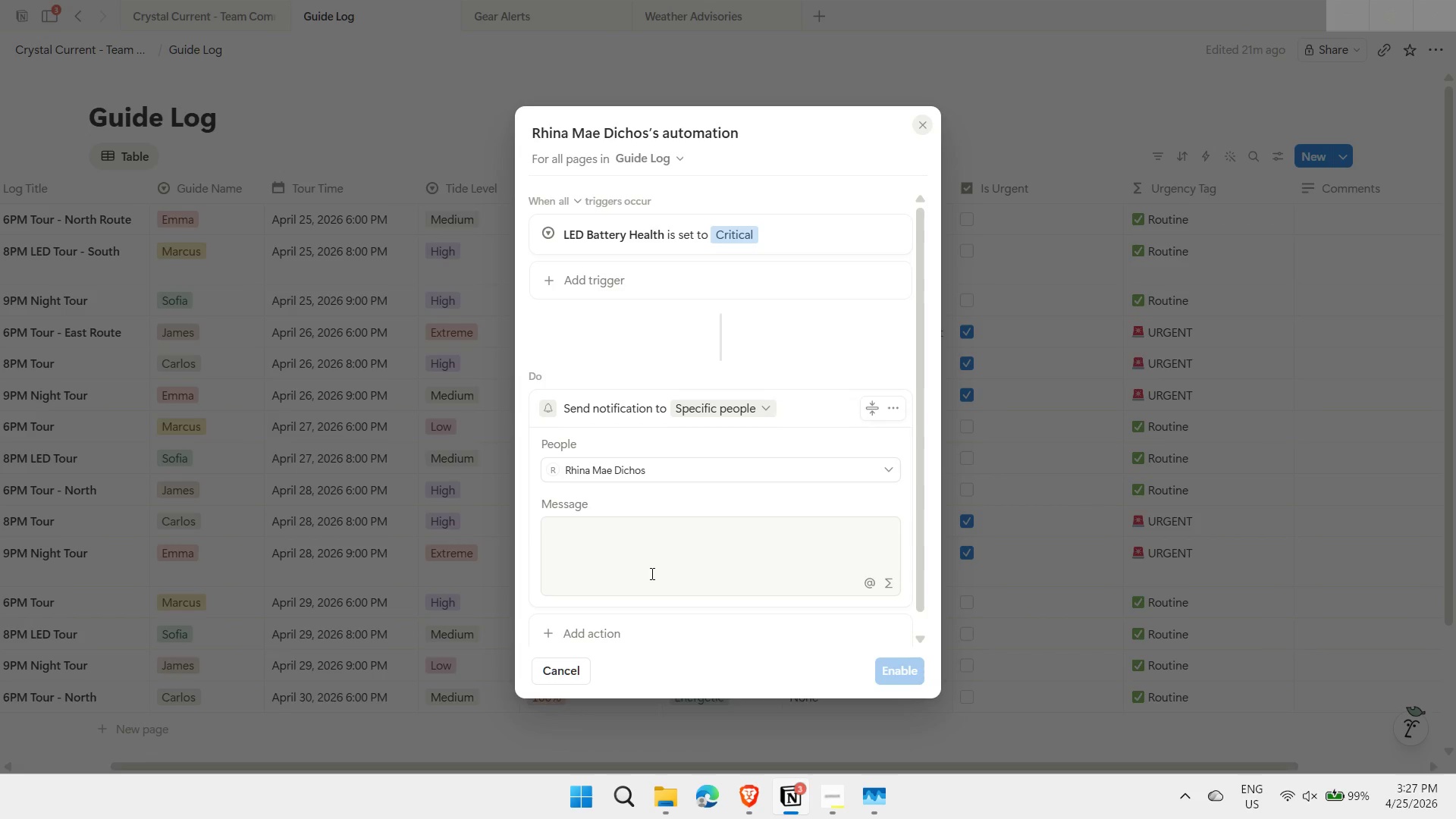 
wait(152.45)
 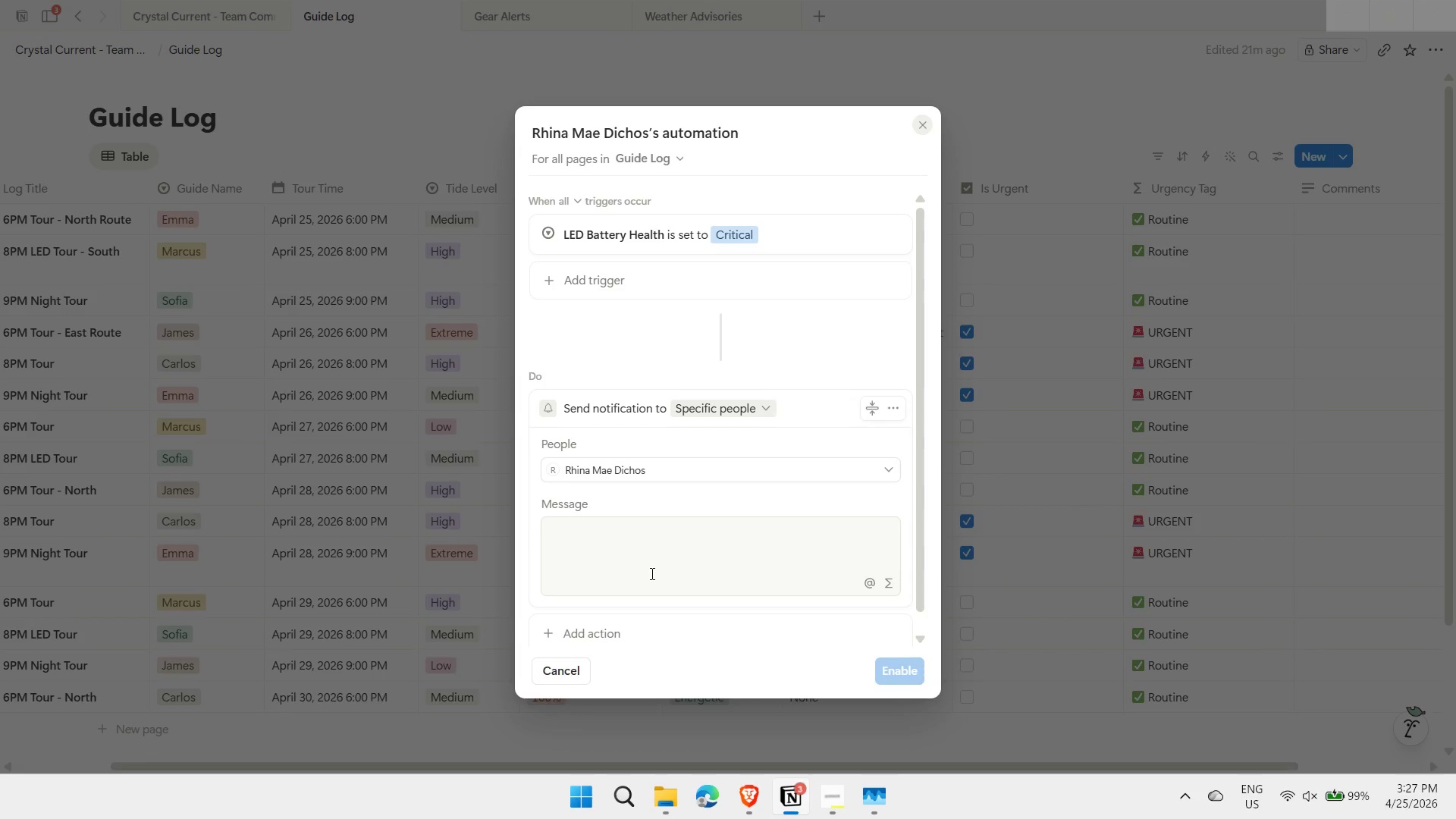 
left_click([549, 233])
 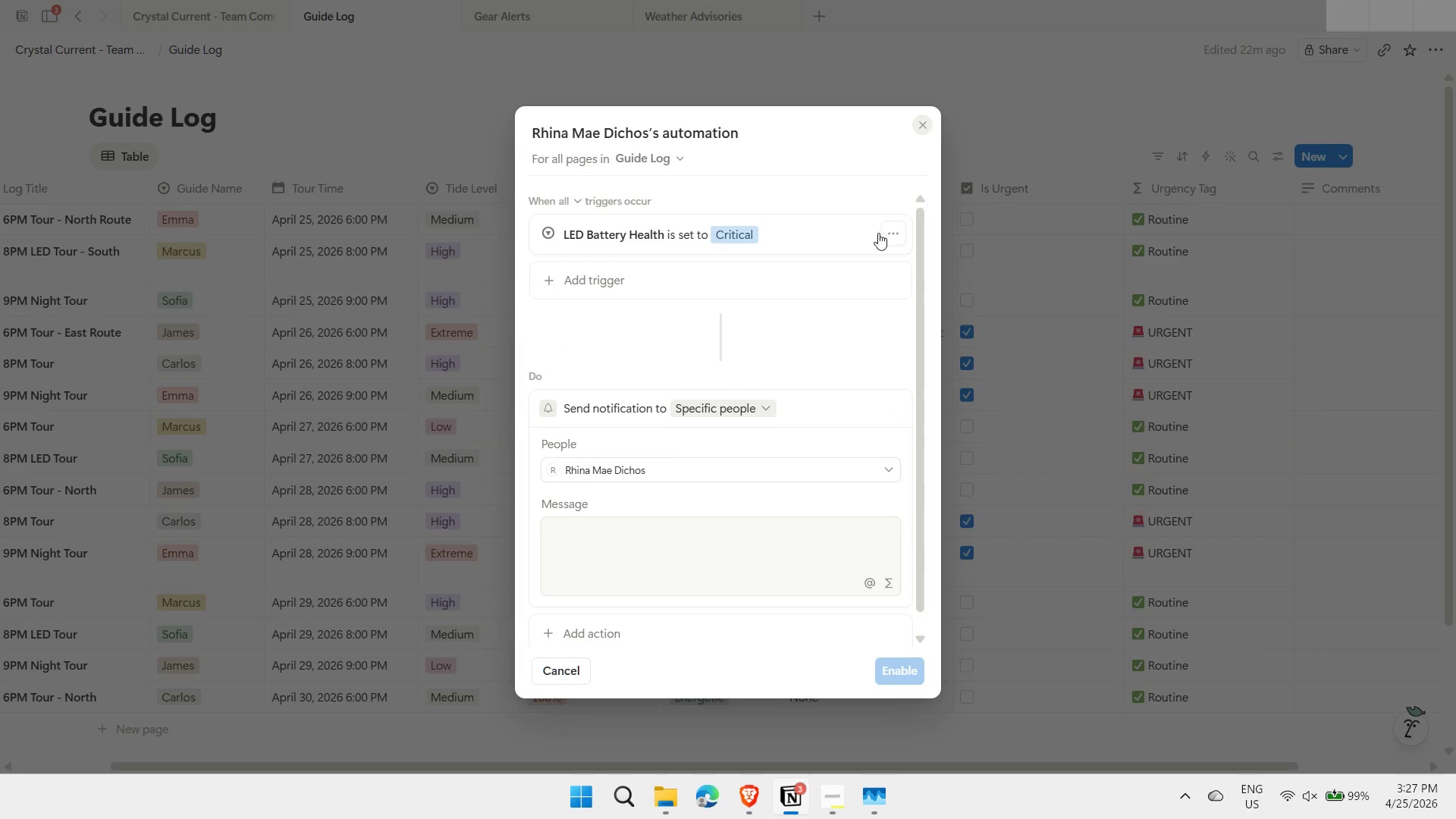 
left_click([879, 264])
 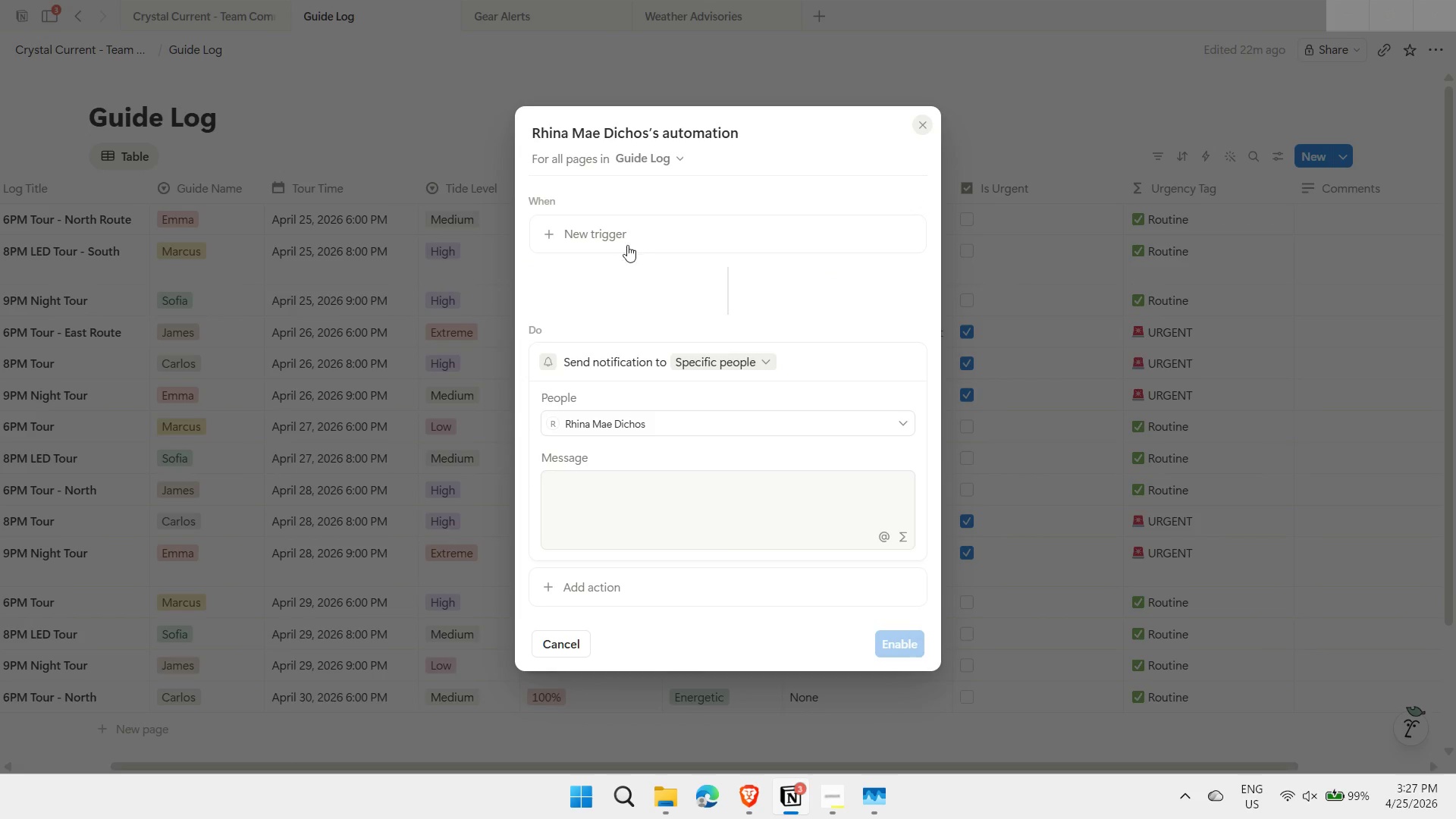 
left_click([613, 234])
 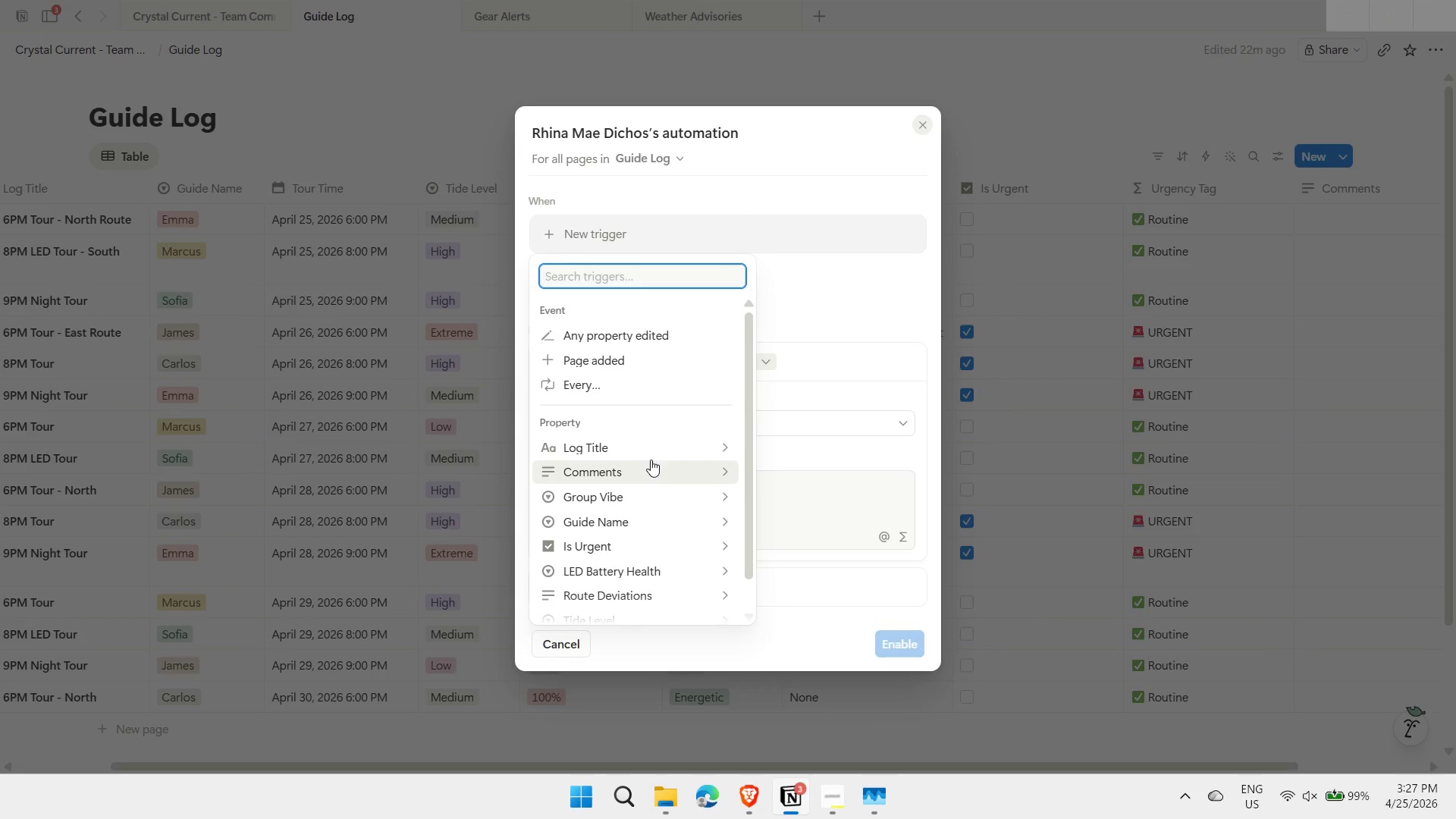 
scroll: coordinate [651, 503], scroll_direction: down, amount: 3.0
 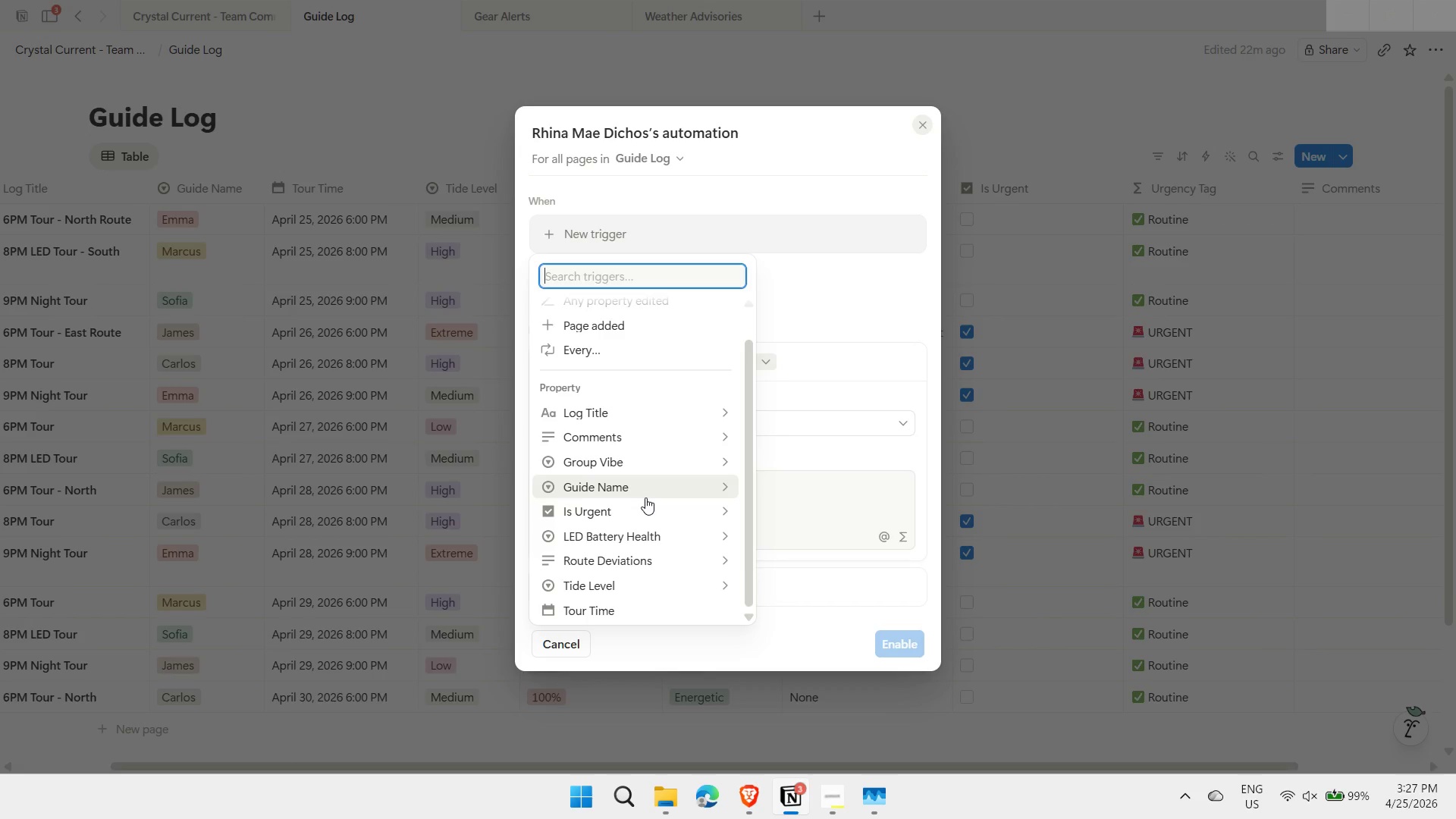 
wait(10.08)
 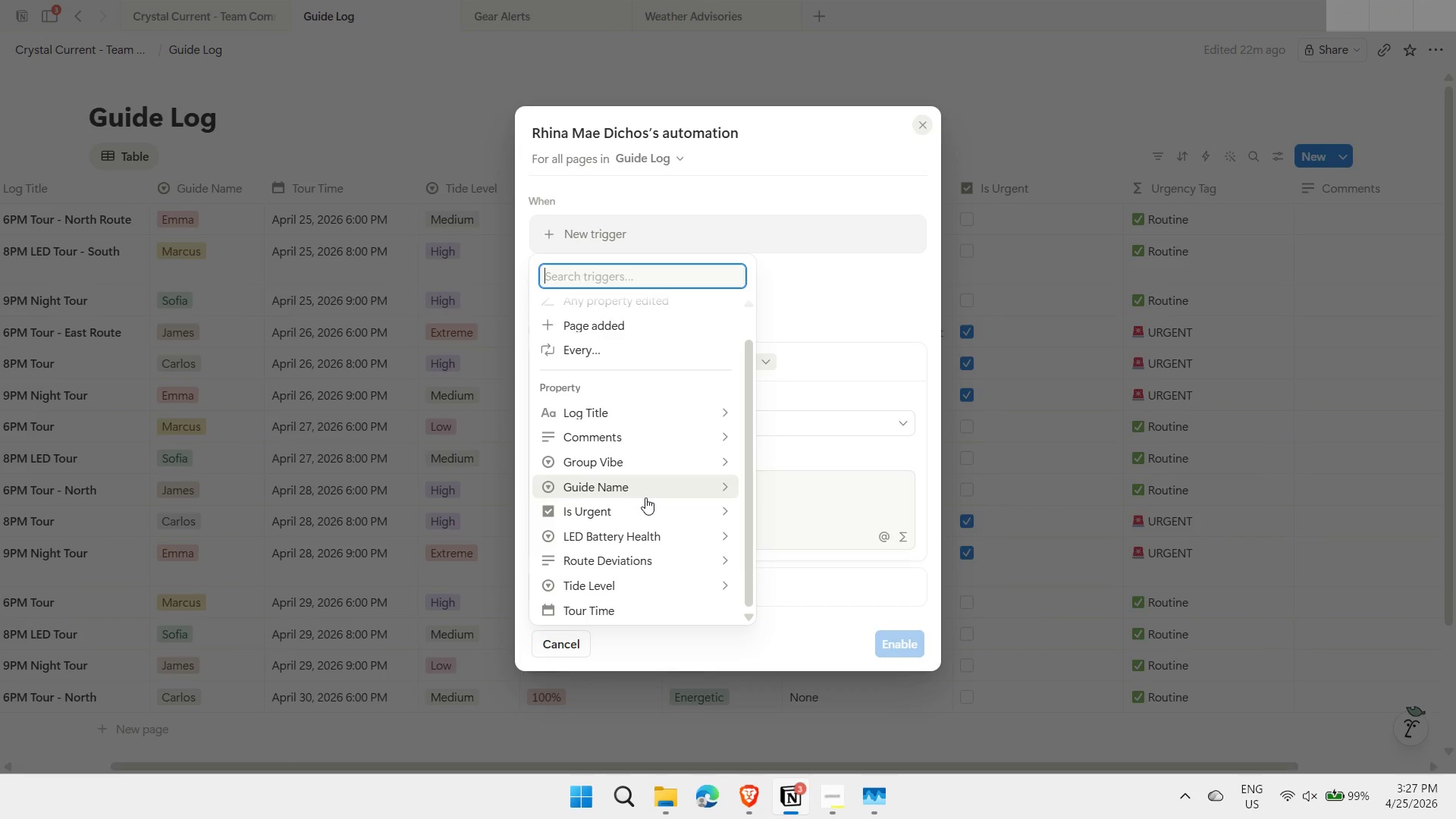 
left_click_drag(start_coordinate=[576, 645], to_coordinate=[576, 648])
 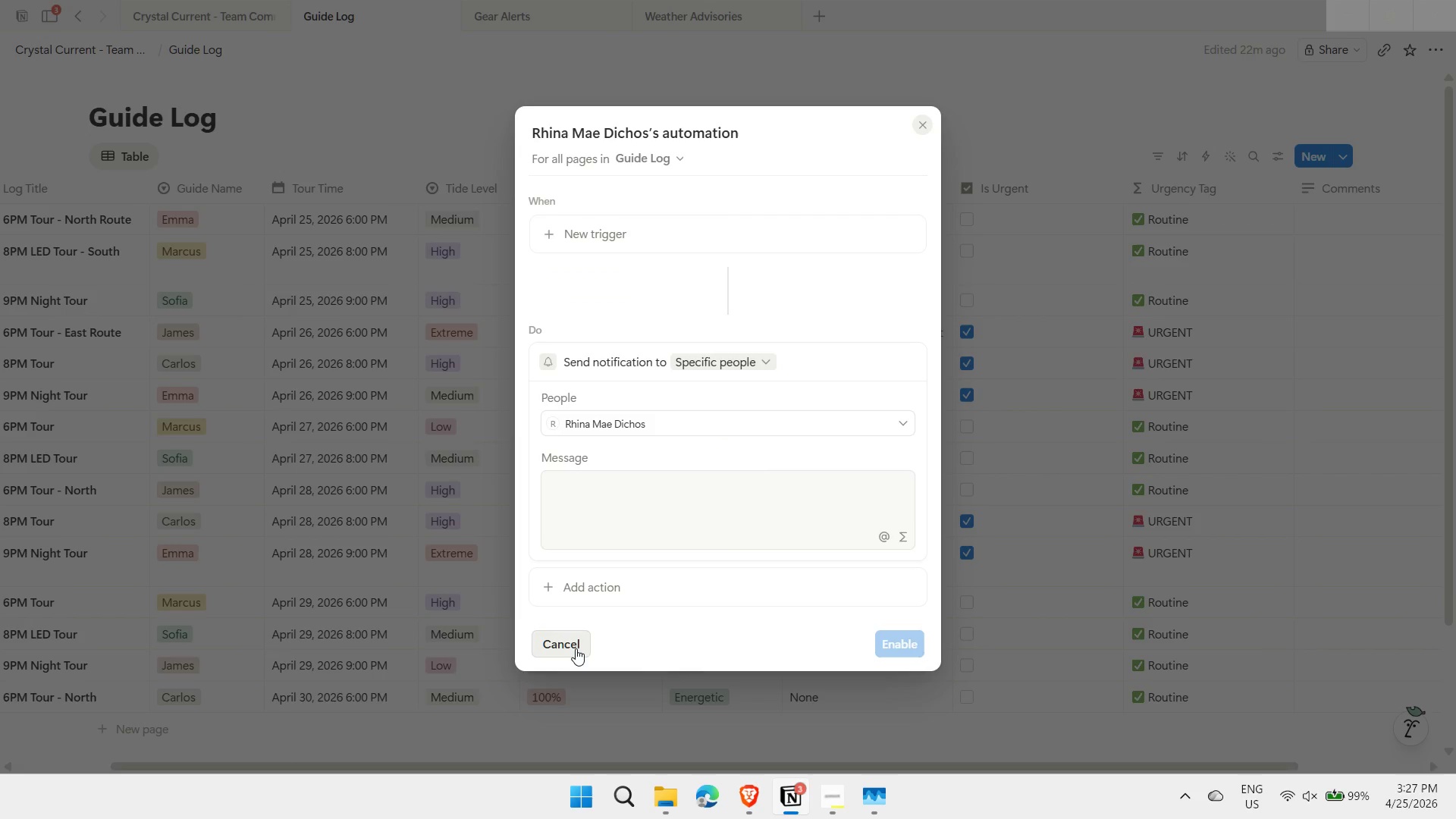 
double_click([576, 648])
 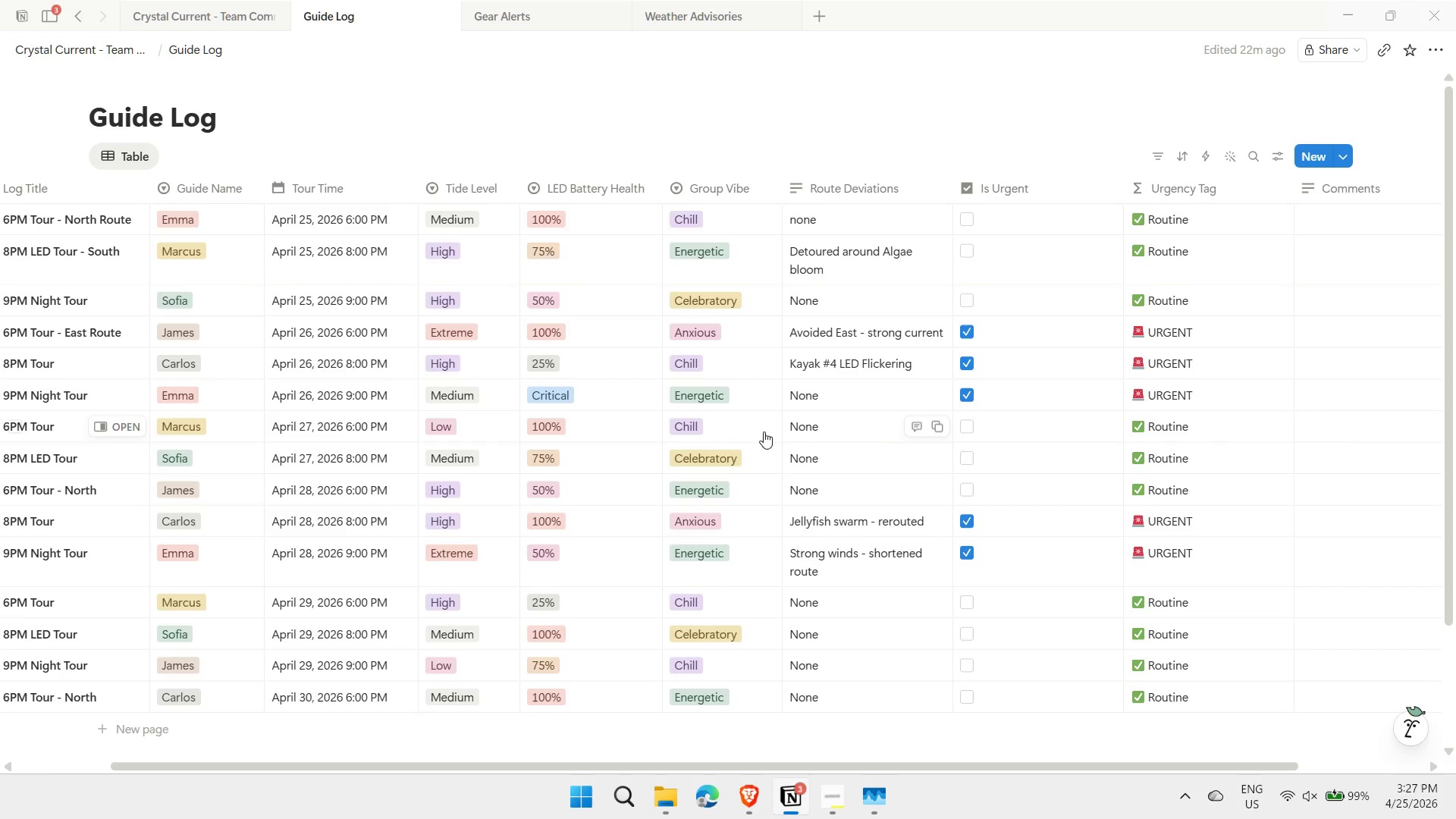 
left_click([557, 11])
 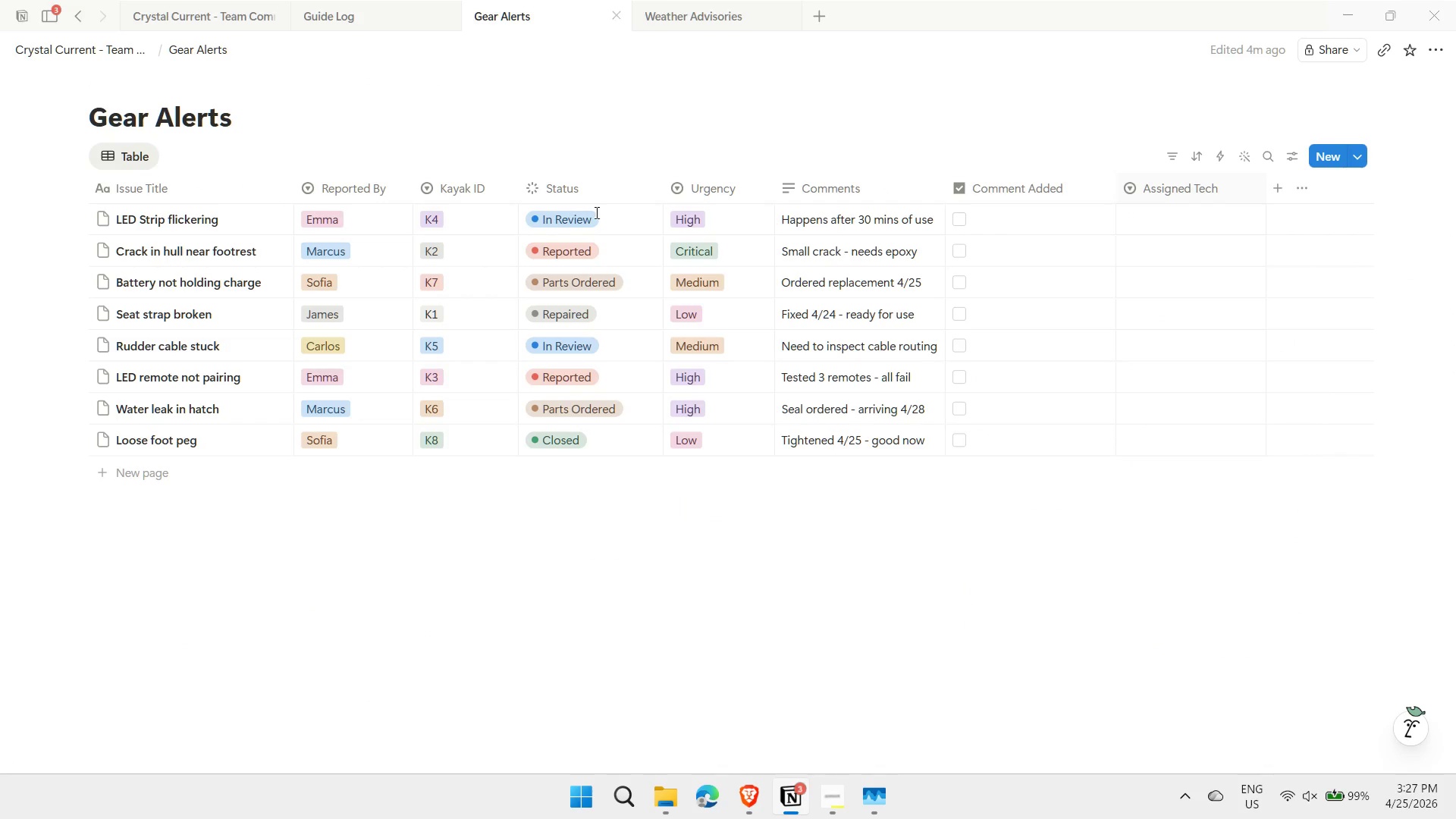 
mouse_move([585, 388])
 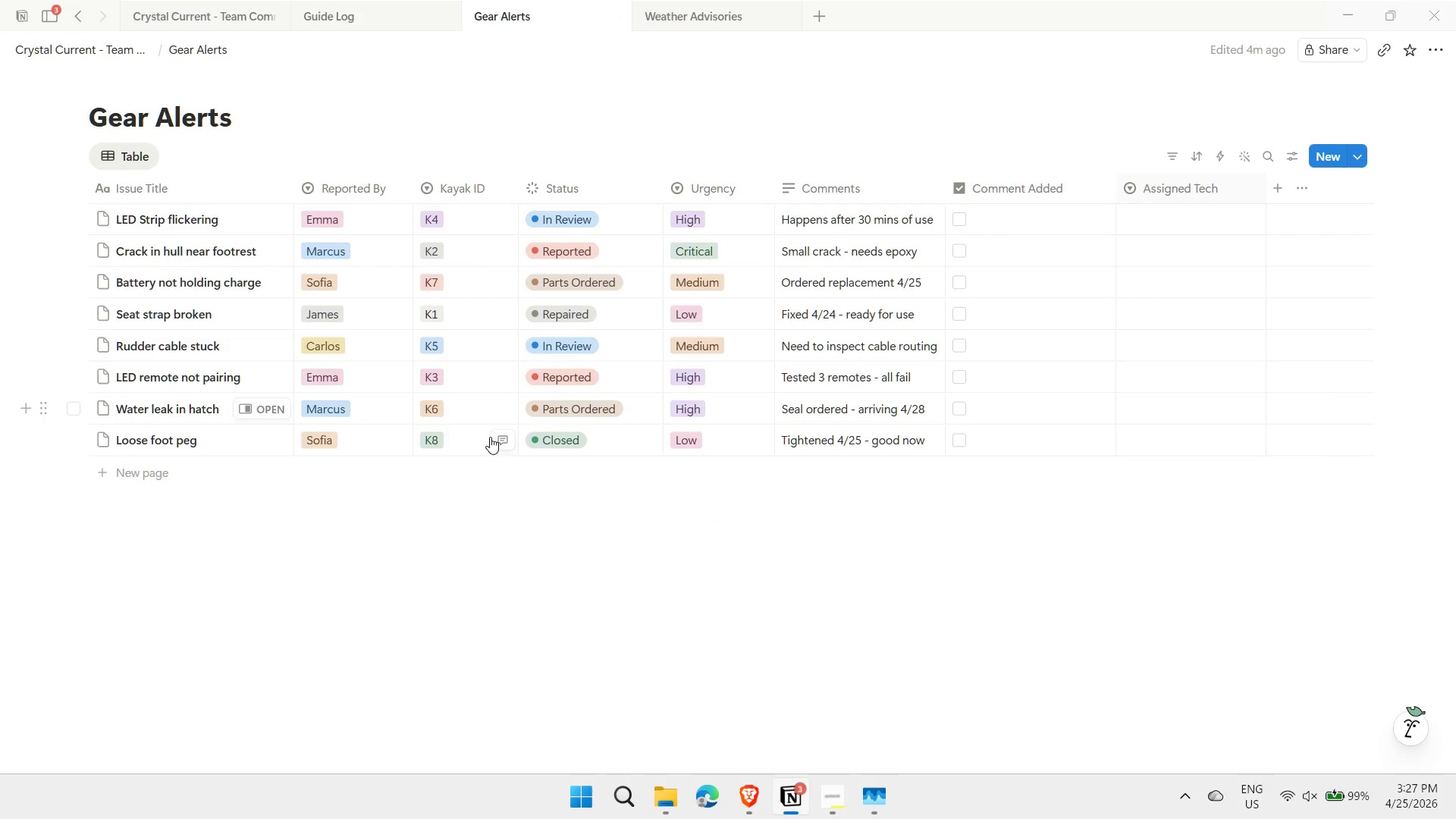 
mouse_move([535, 375])
 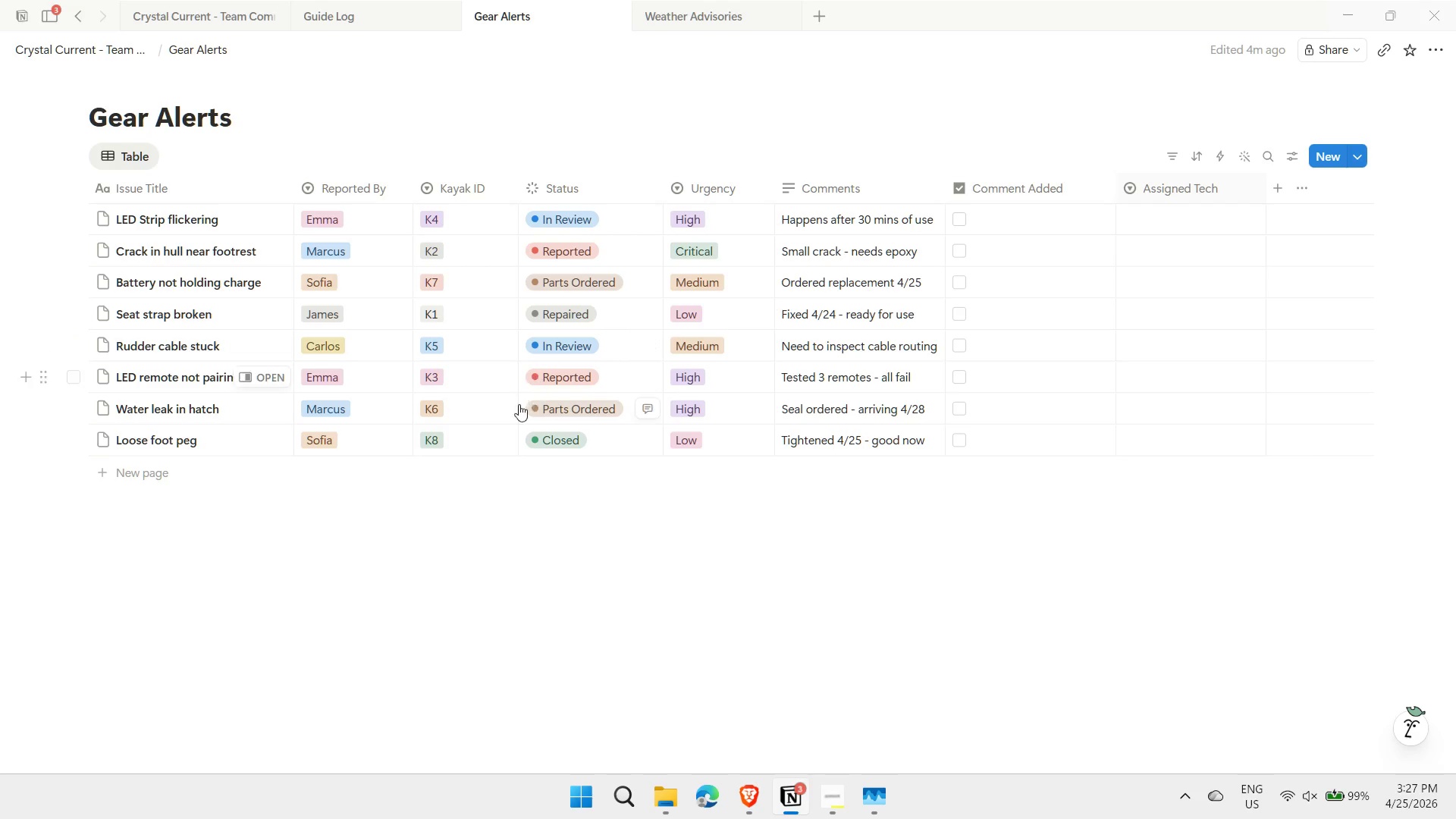 
mouse_move([525, 425])
 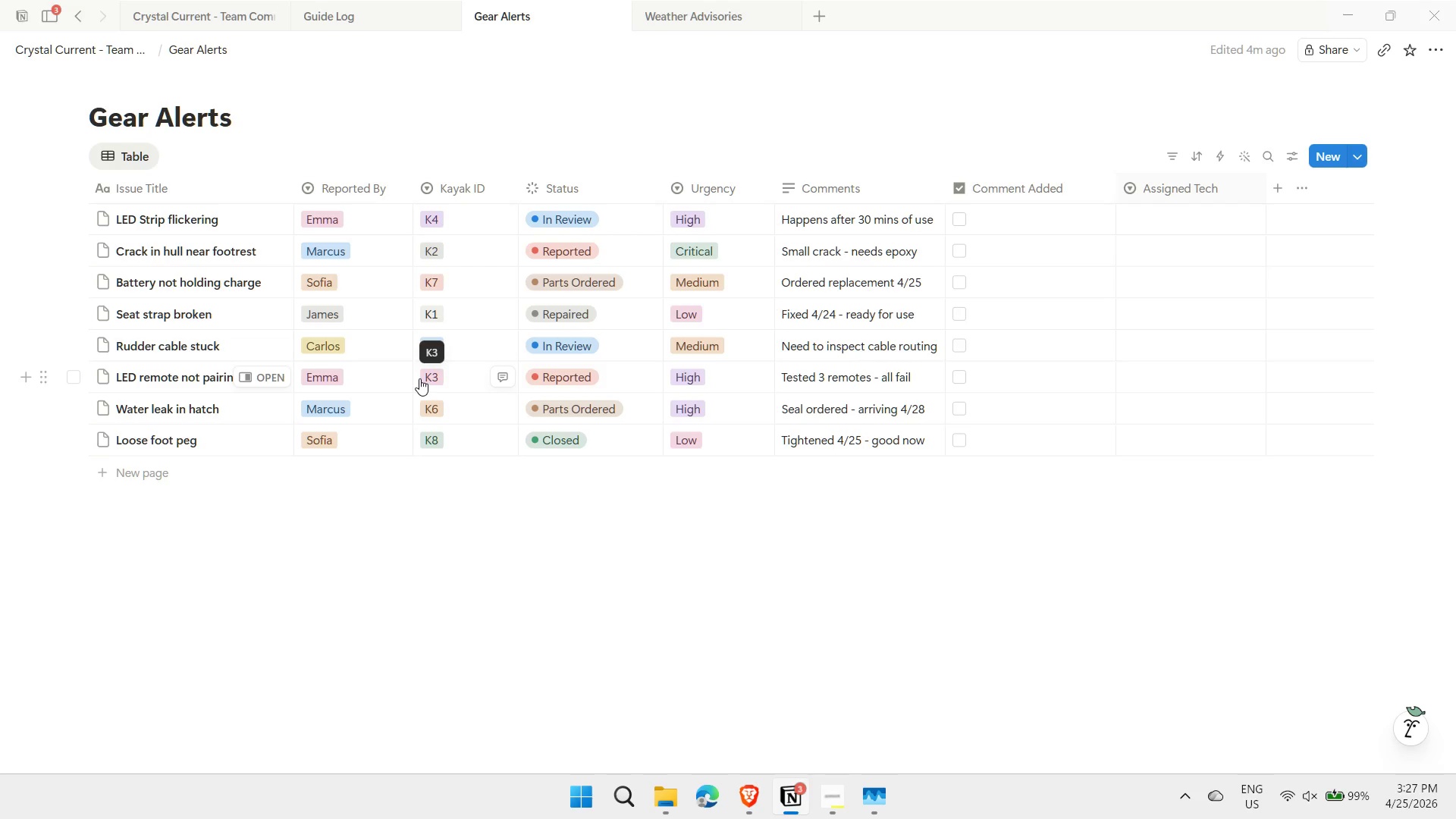 
wait(18.5)
 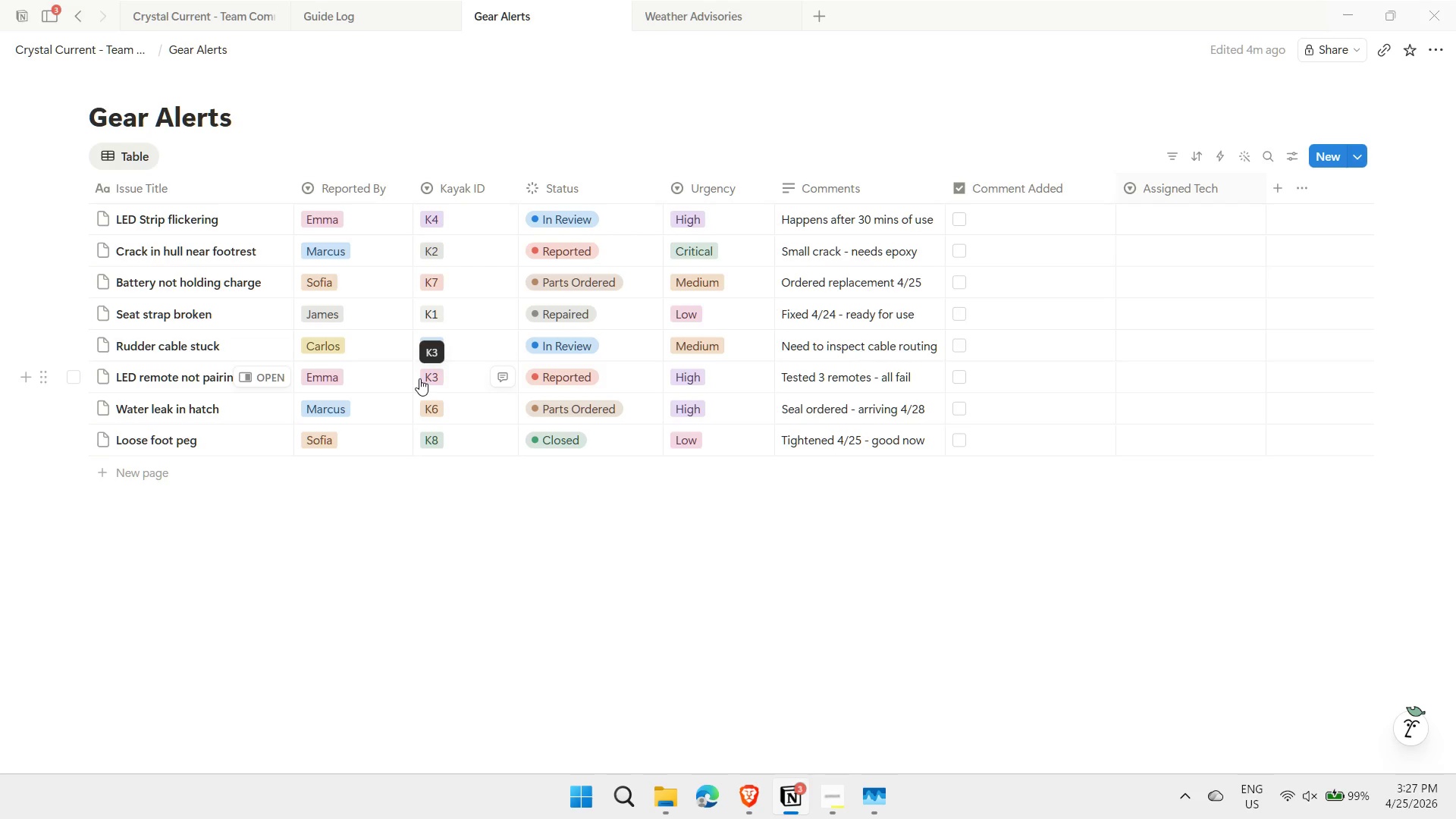 
left_click([580, 191])
 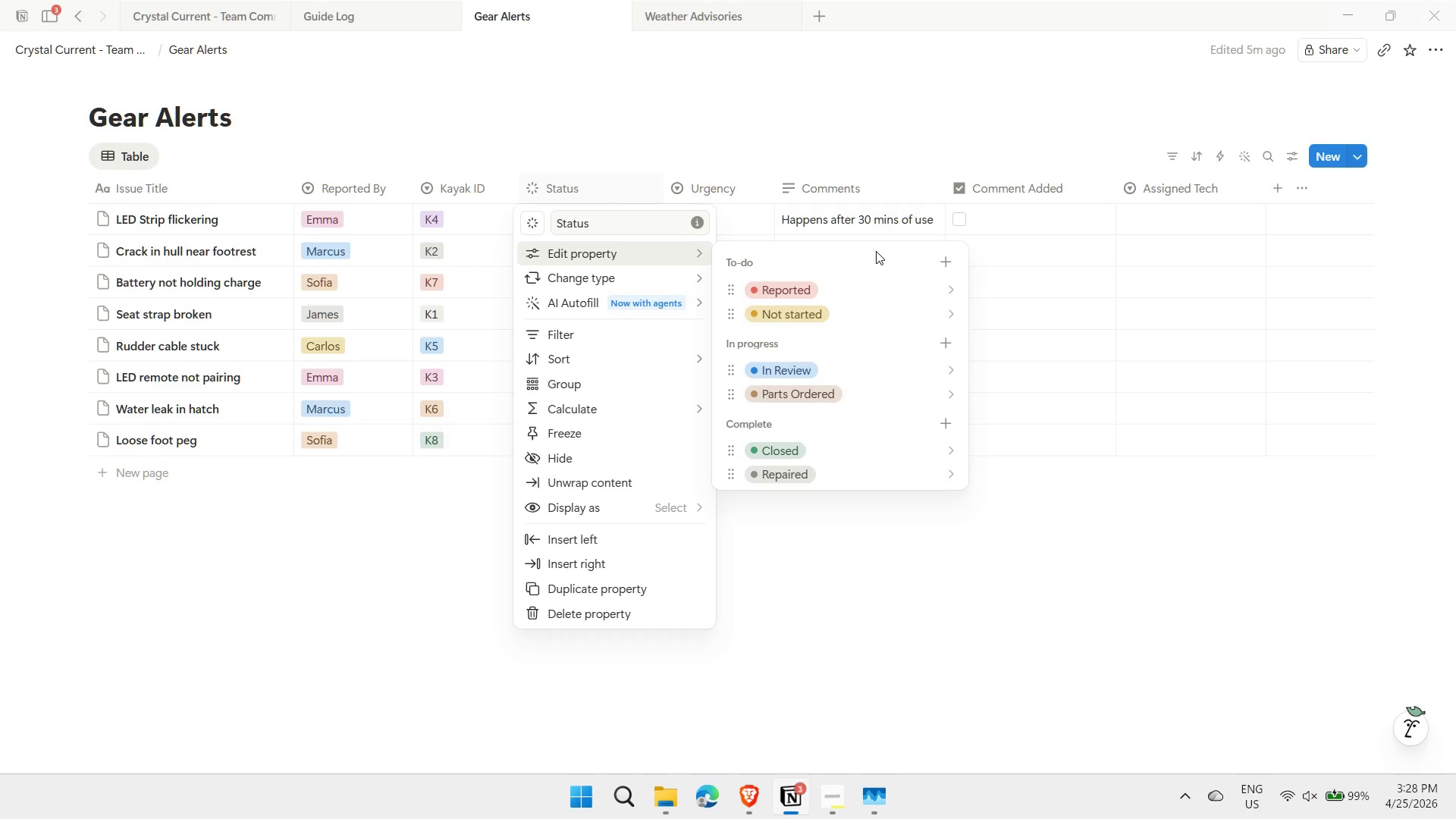 
left_click([945, 261])
 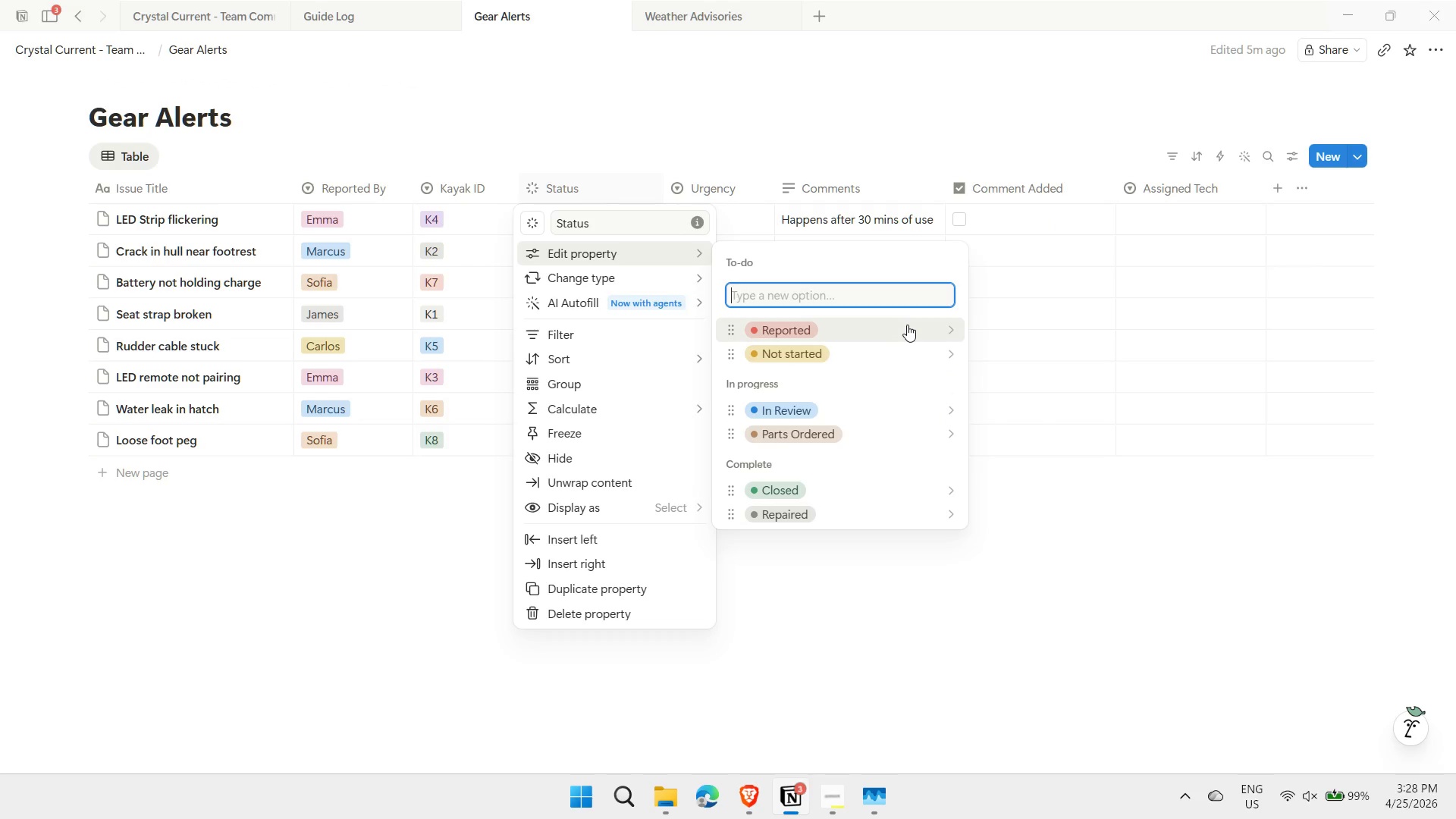 
hold_key(key=ControlLeft, duration=0.45)
 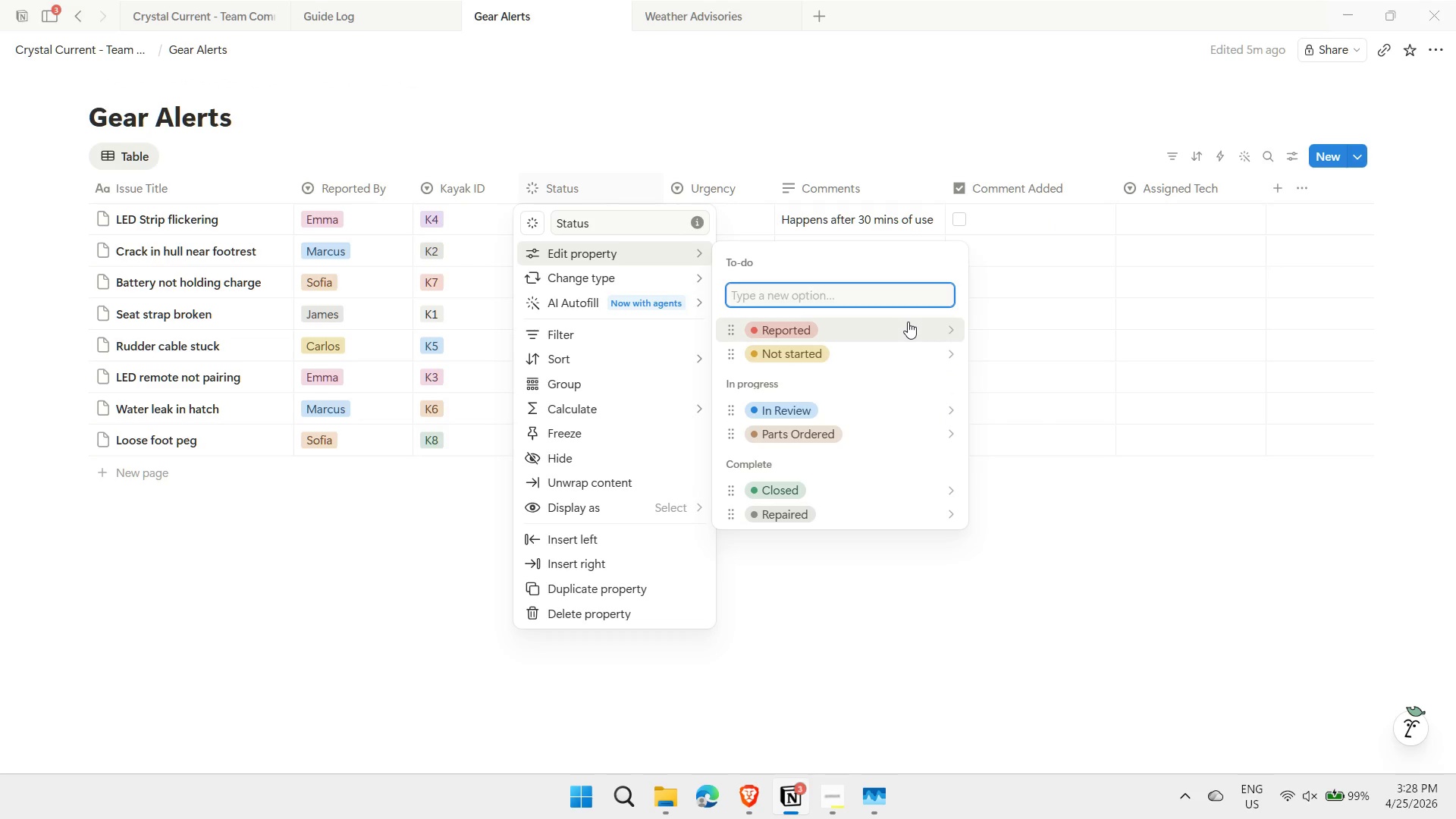 
type(Review Needed)
 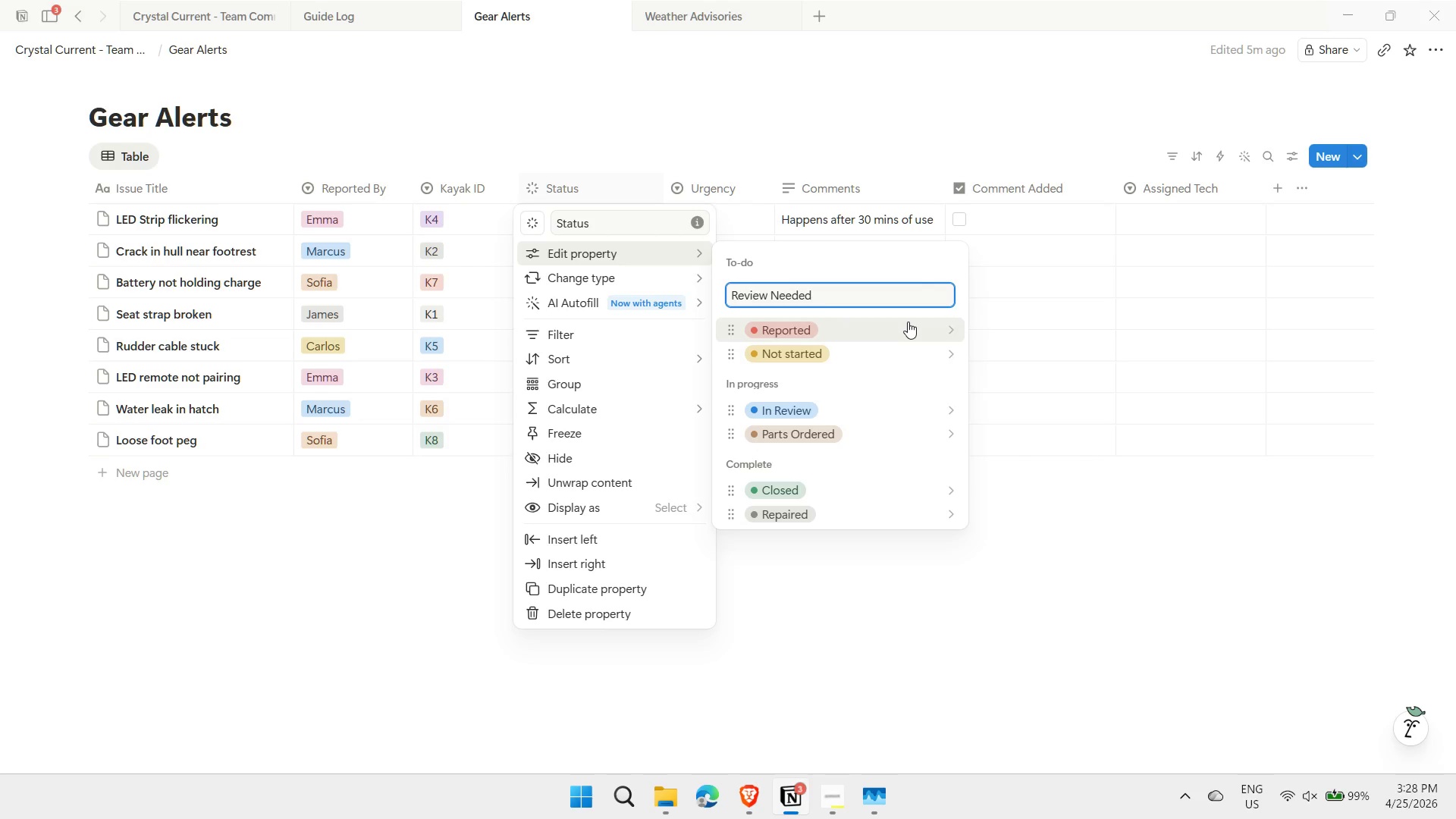 
key(Enter)
 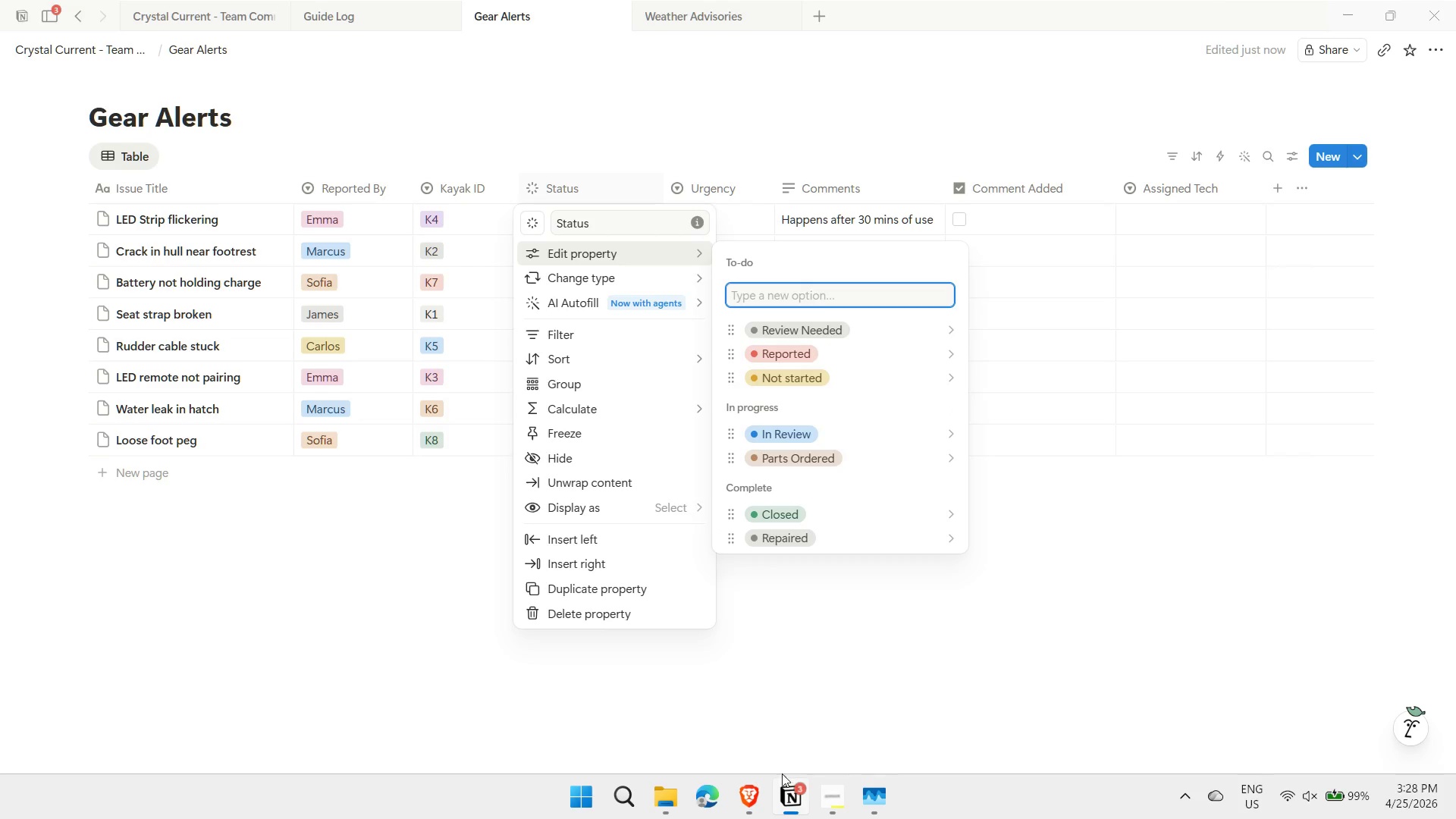 
left_click([826, 810])